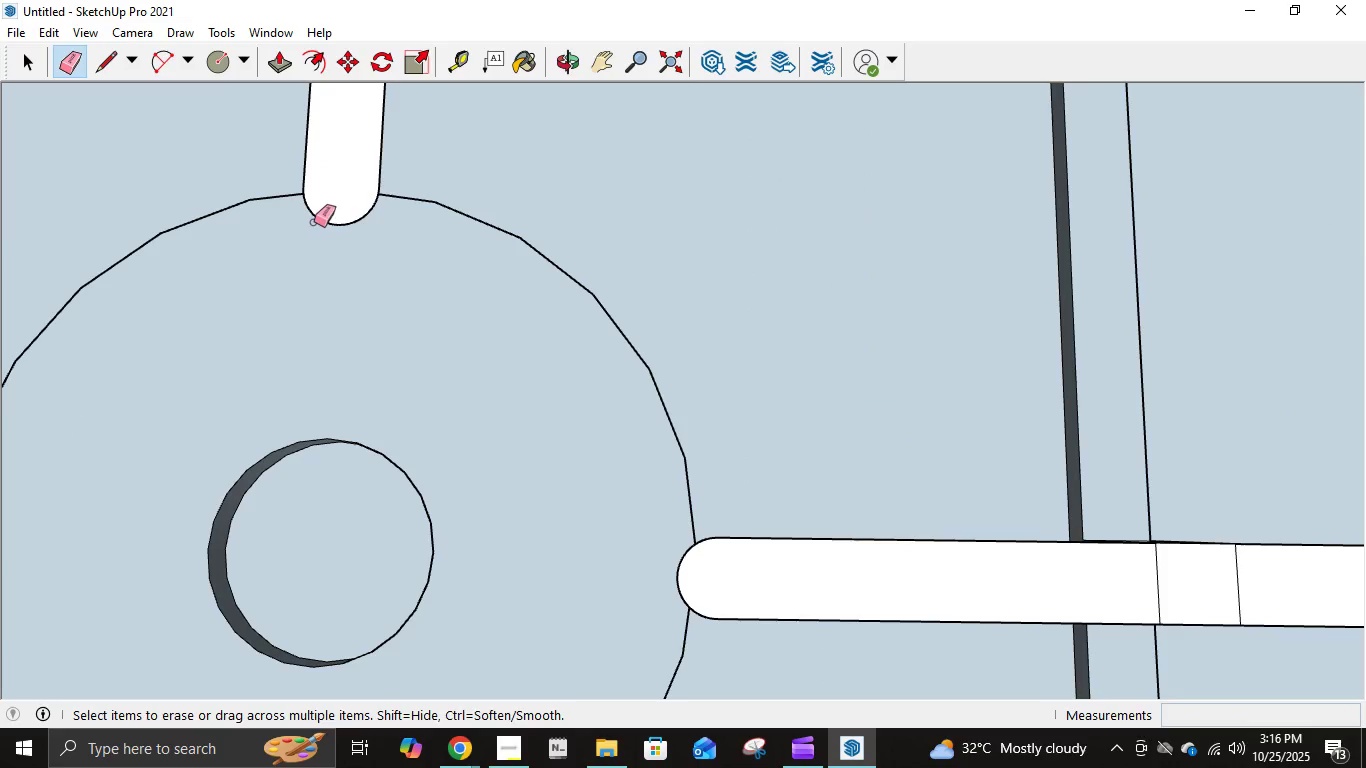 
key(P)
 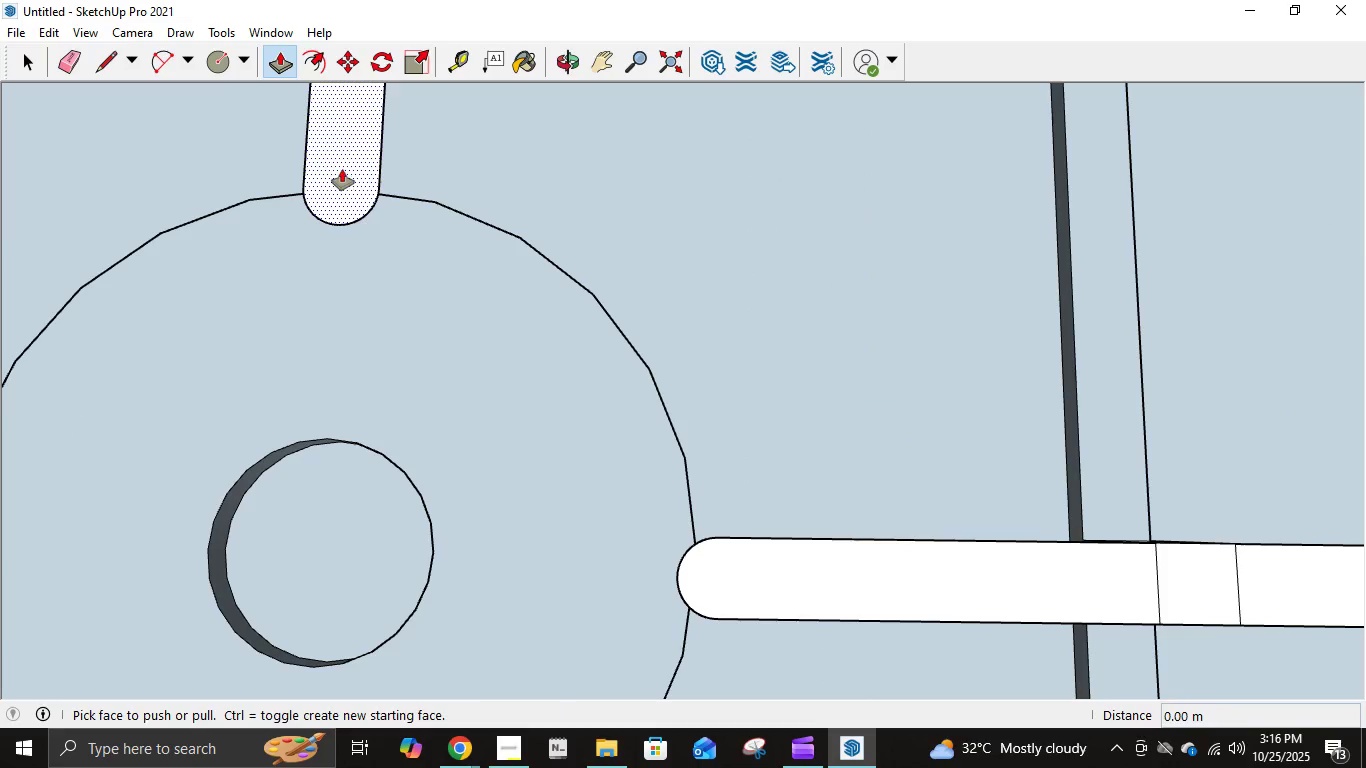 
left_click([342, 169])
 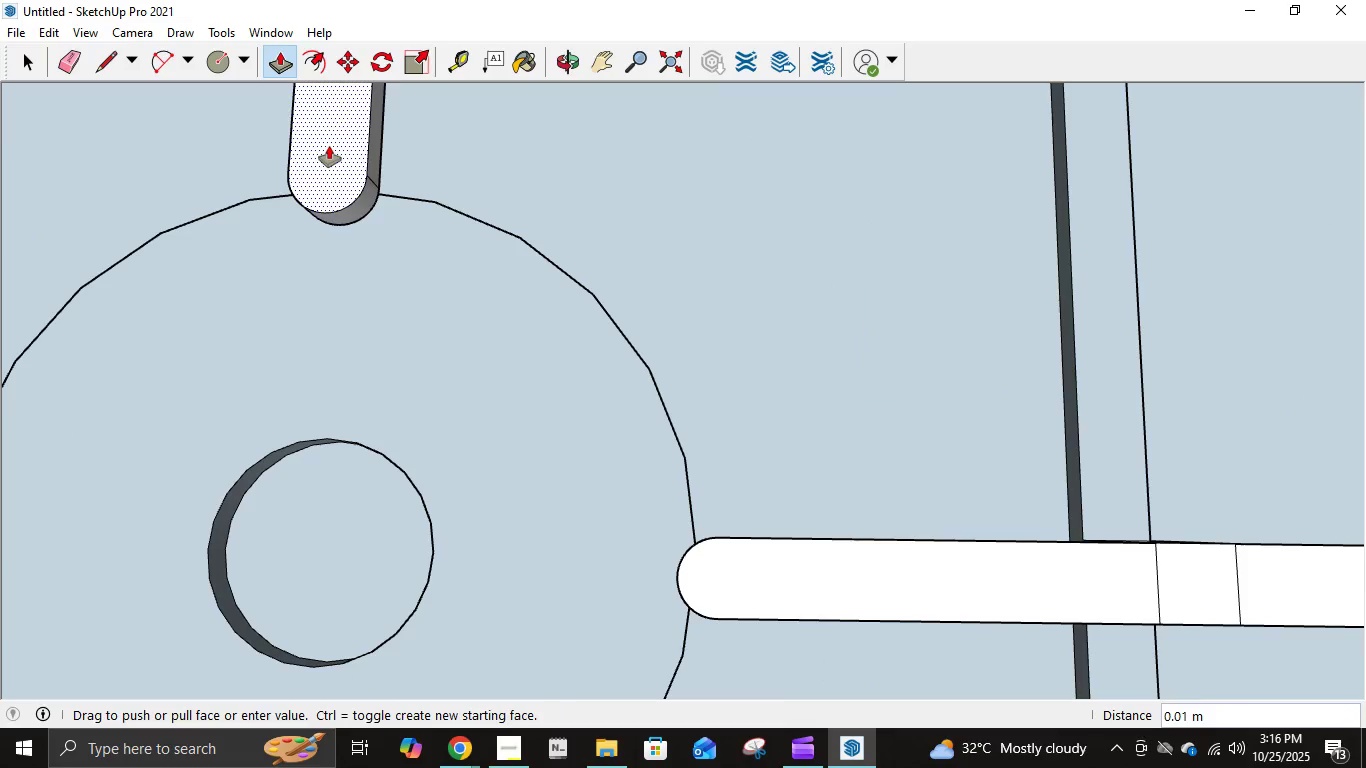 
key(Escape)
 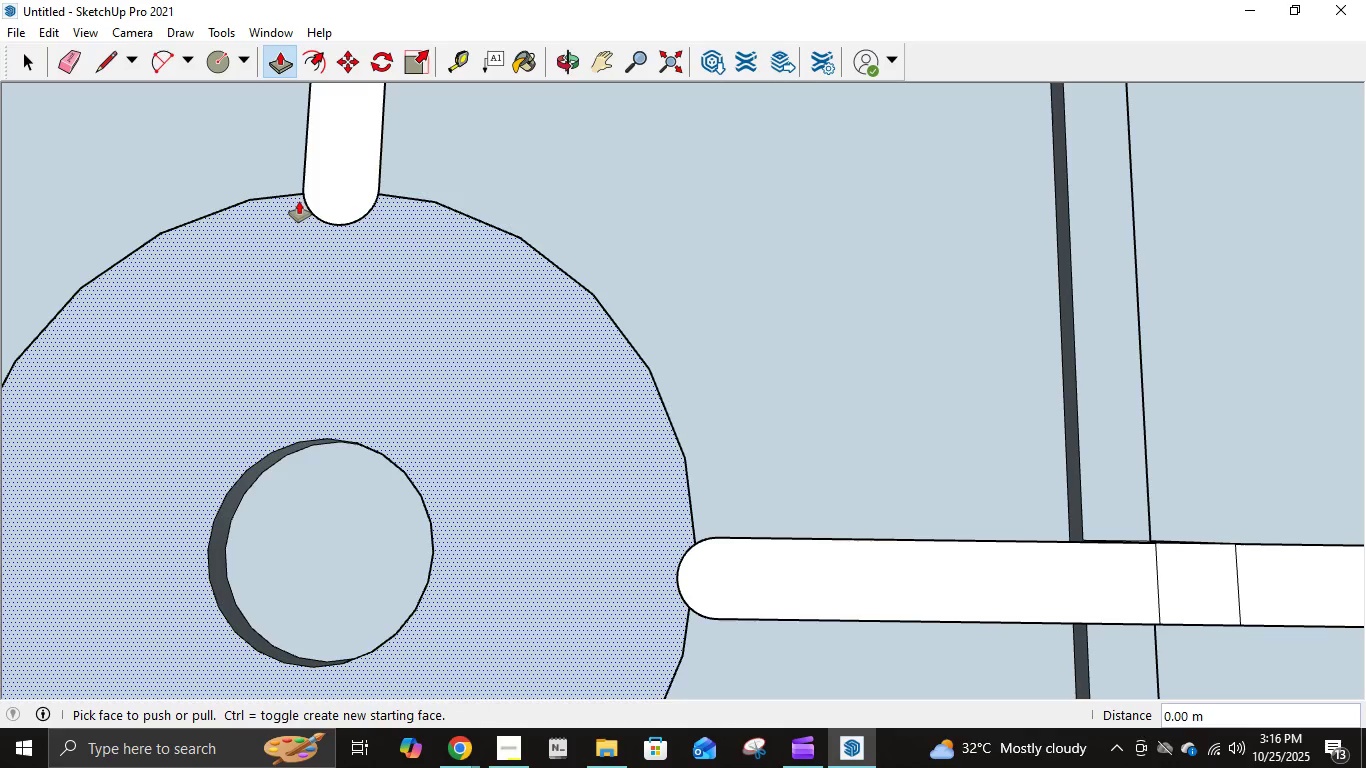 
scroll: coordinate [161, 382], scroll_direction: down, amount: 10.0
 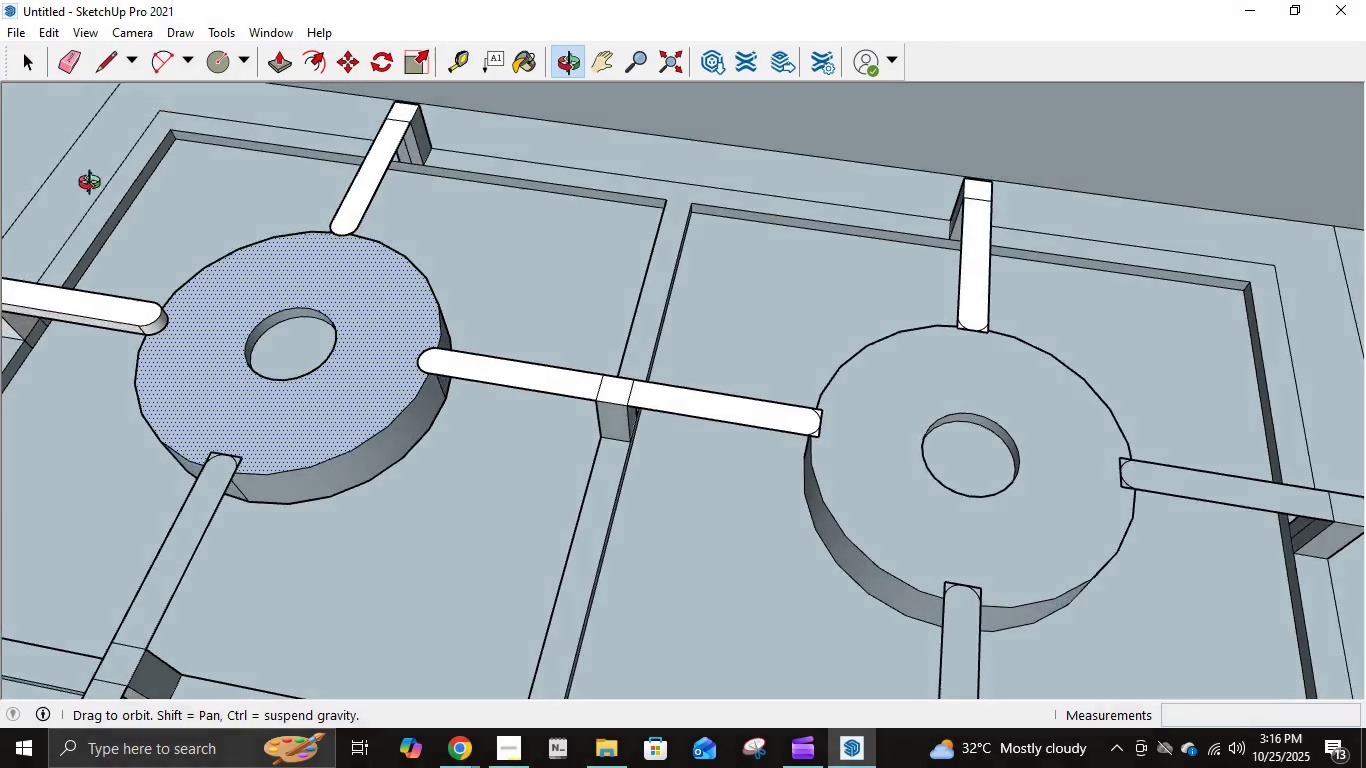 
scroll: coordinate [151, 288], scroll_direction: up, amount: 11.0
 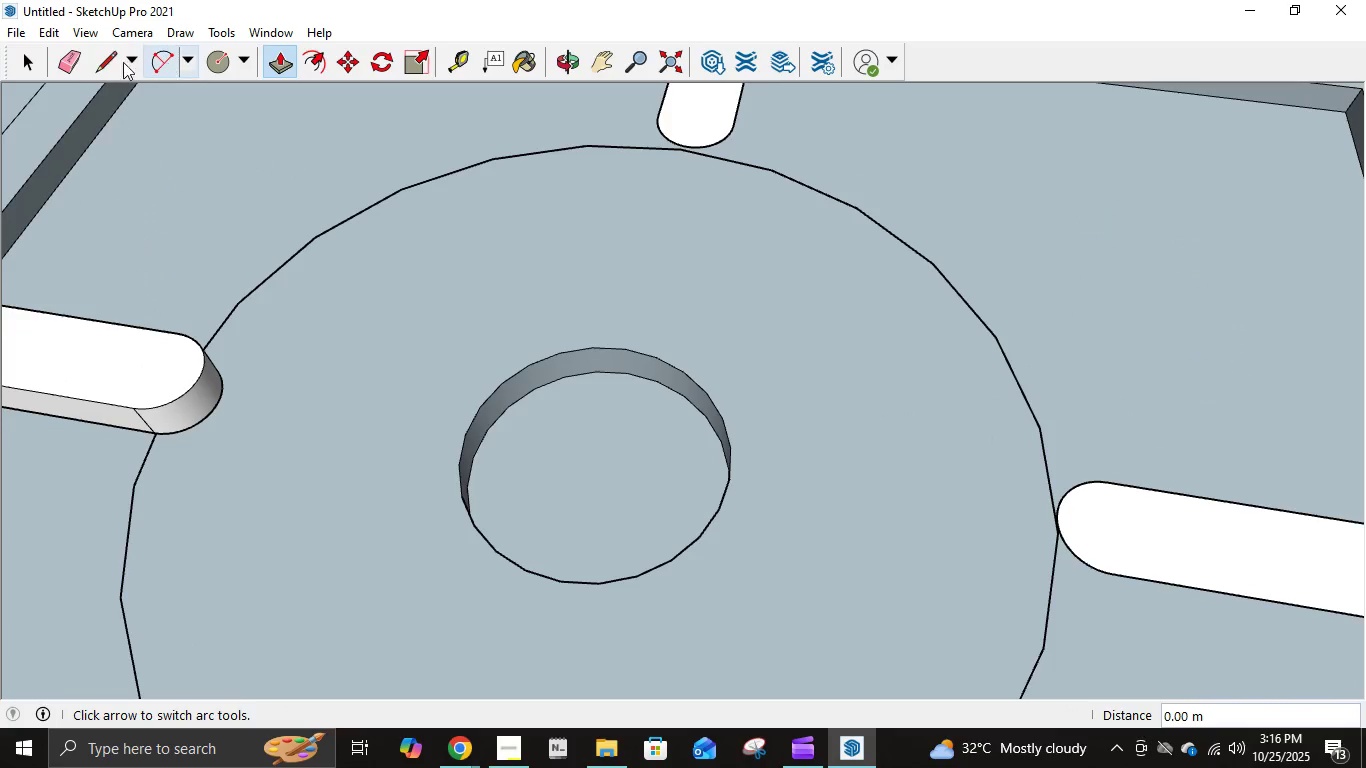 
left_click([104, 60])
 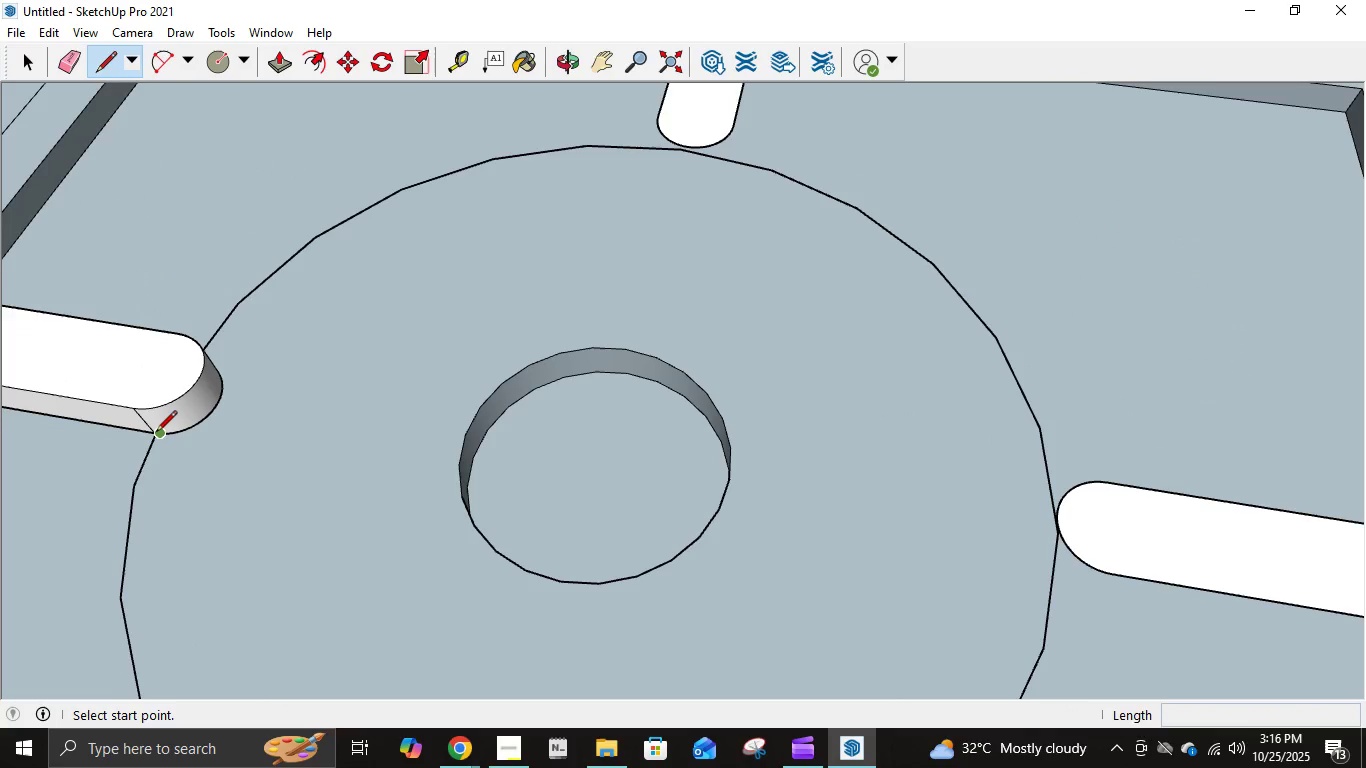 
left_click([156, 433])
 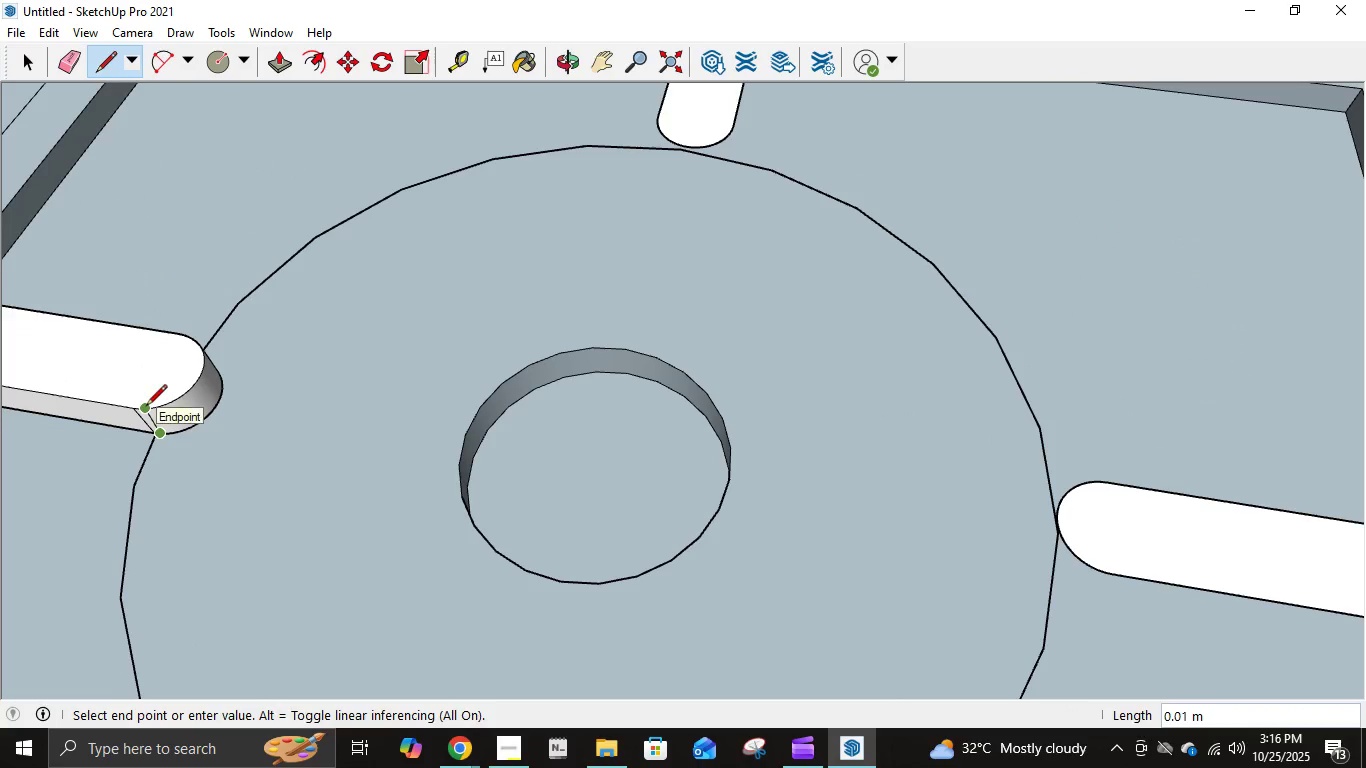 
key(Escape)
 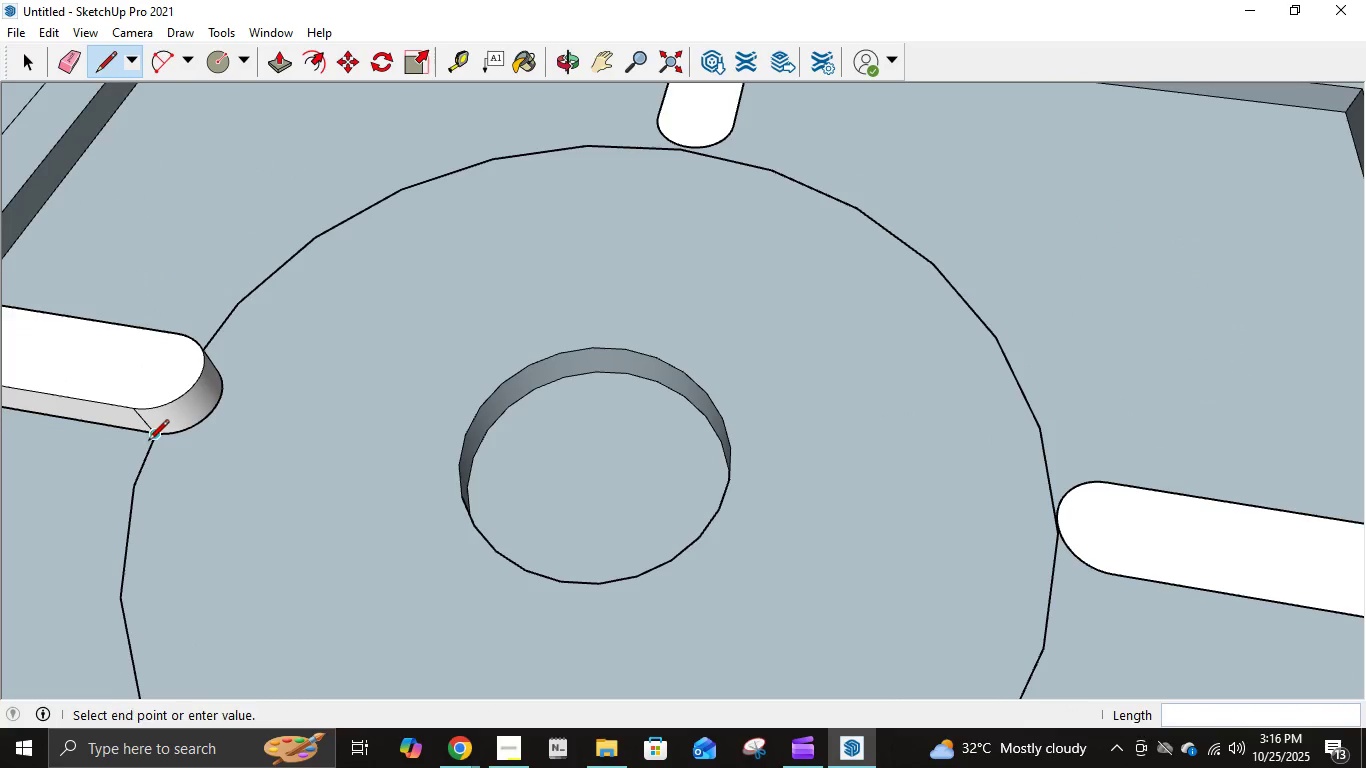 
left_click([148, 442])
 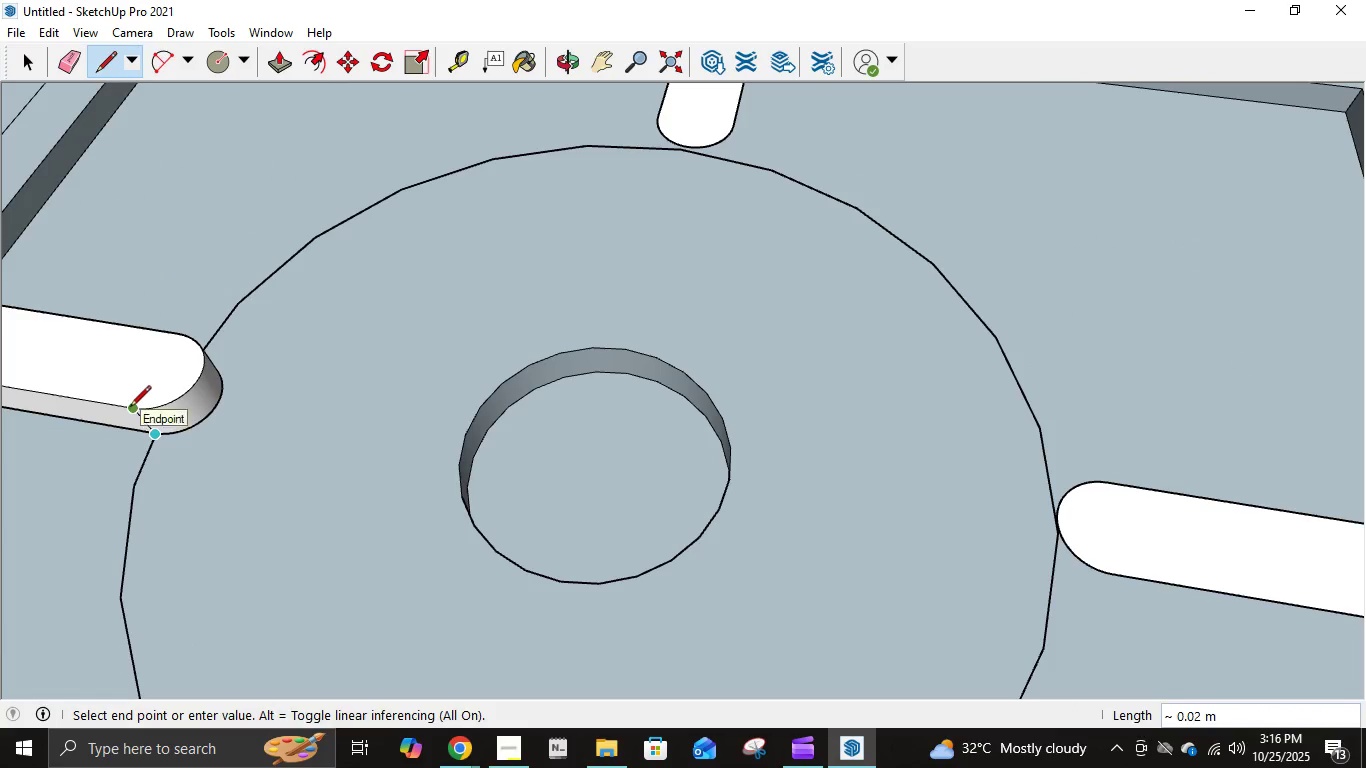 
key(Escape)
 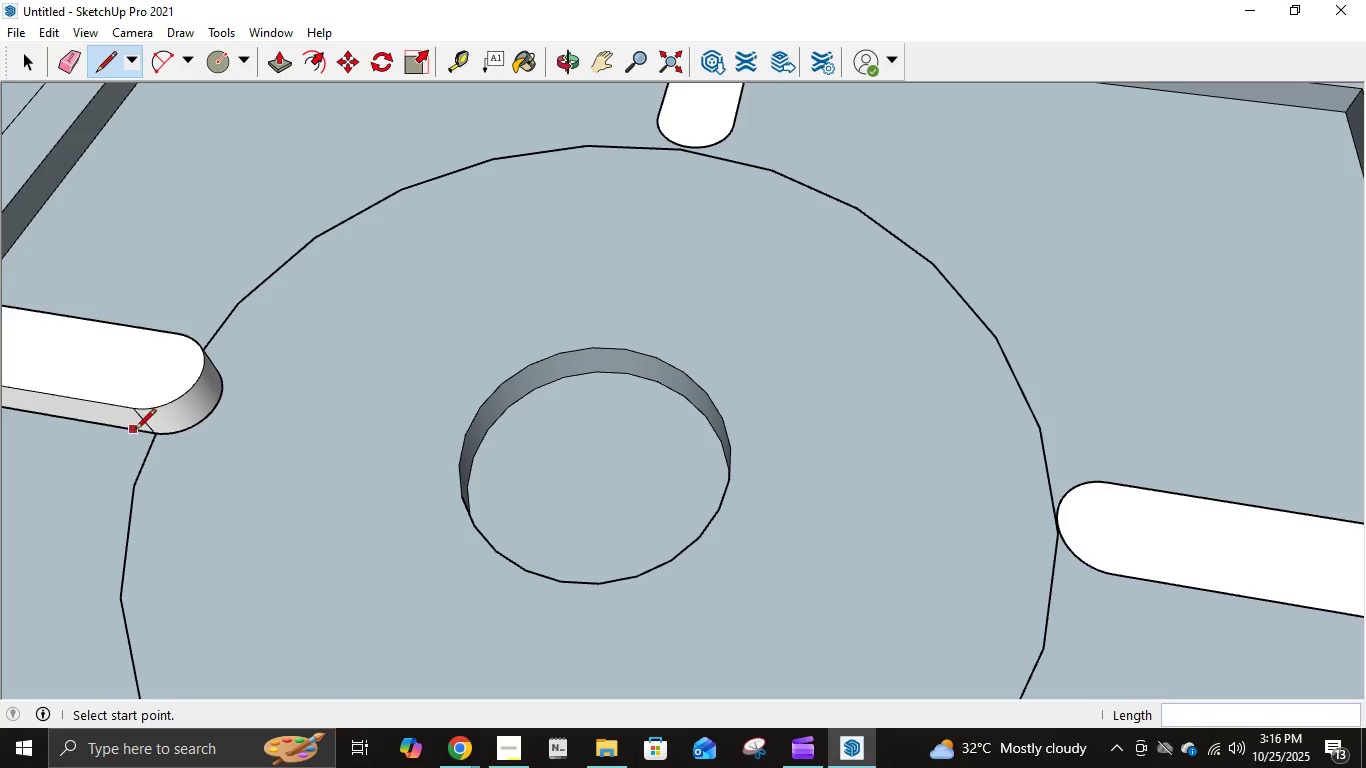 
scroll: coordinate [144, 426], scroll_direction: up, amount: 11.0
 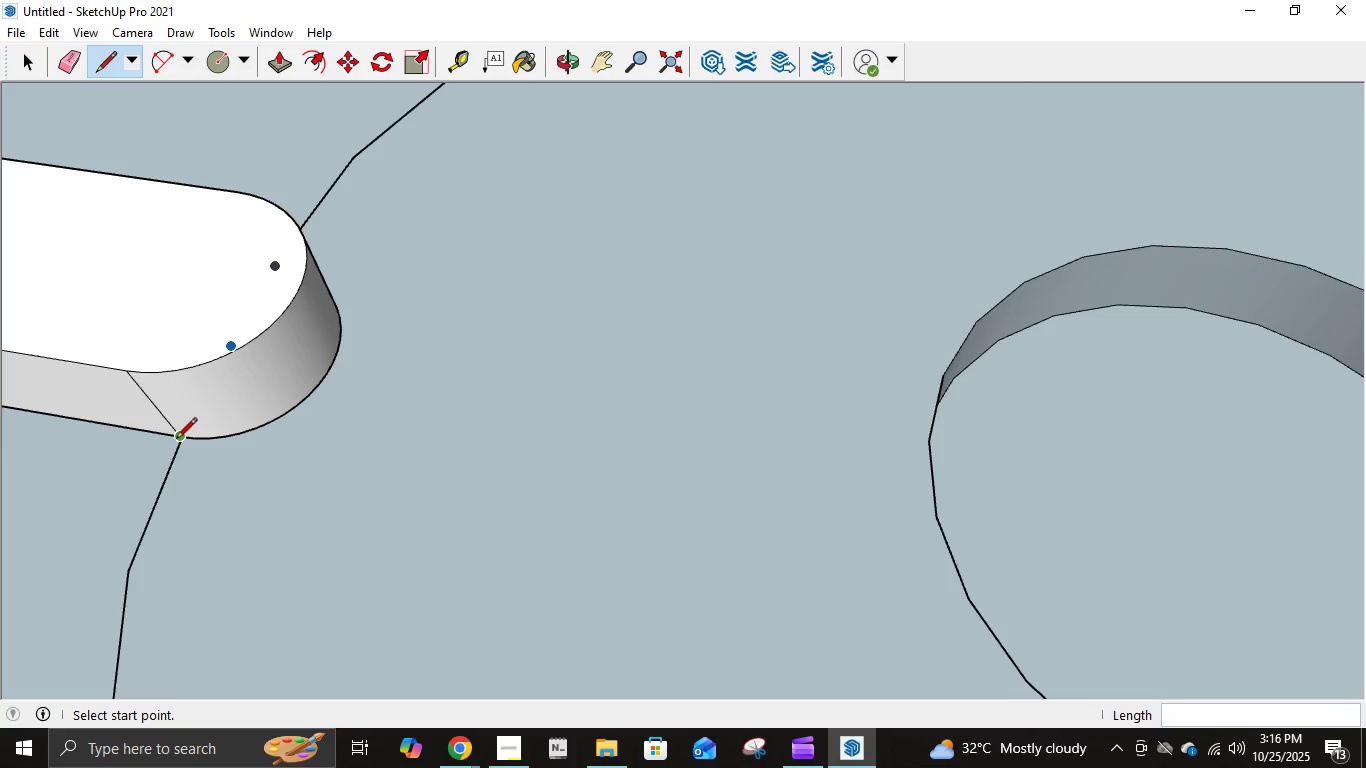 
left_click([176, 440])
 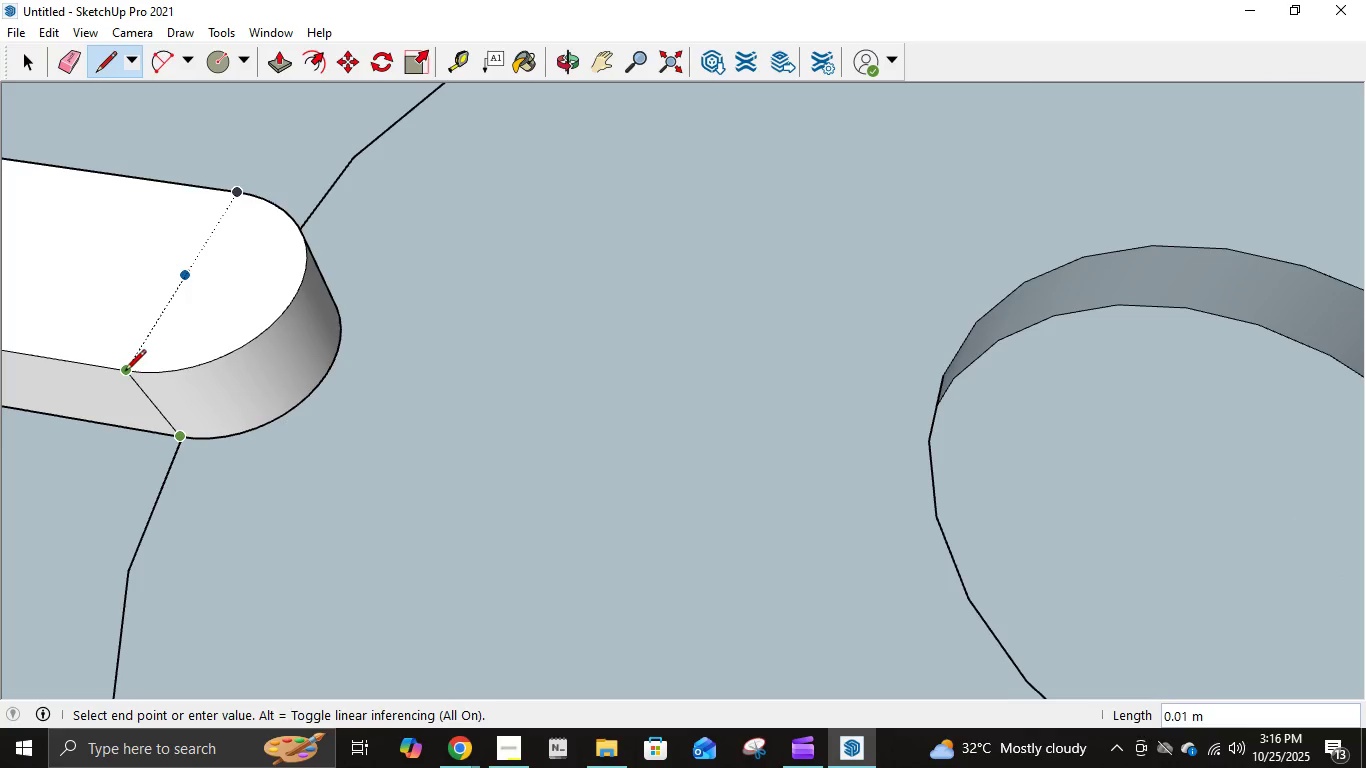 
key(Escape)
 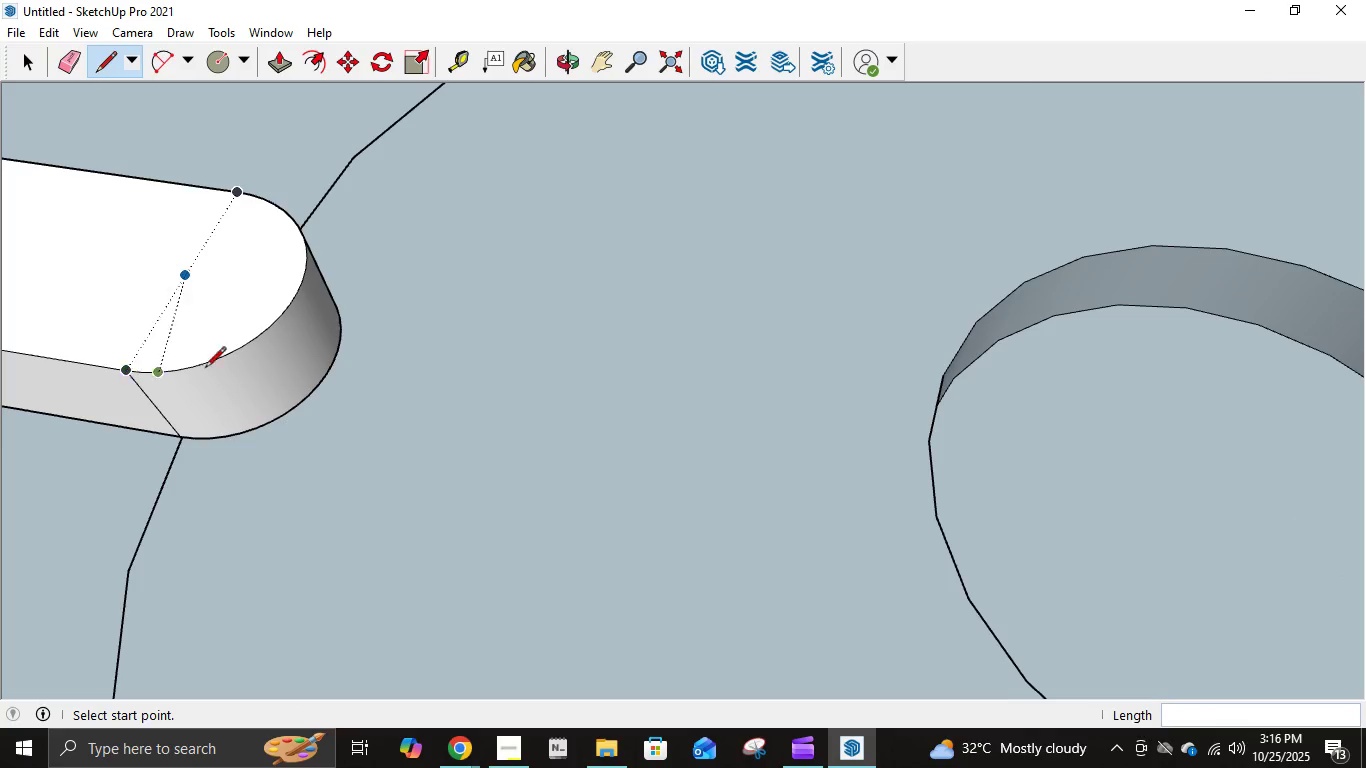 
scroll: coordinate [708, 345], scroll_direction: down, amount: 14.0
 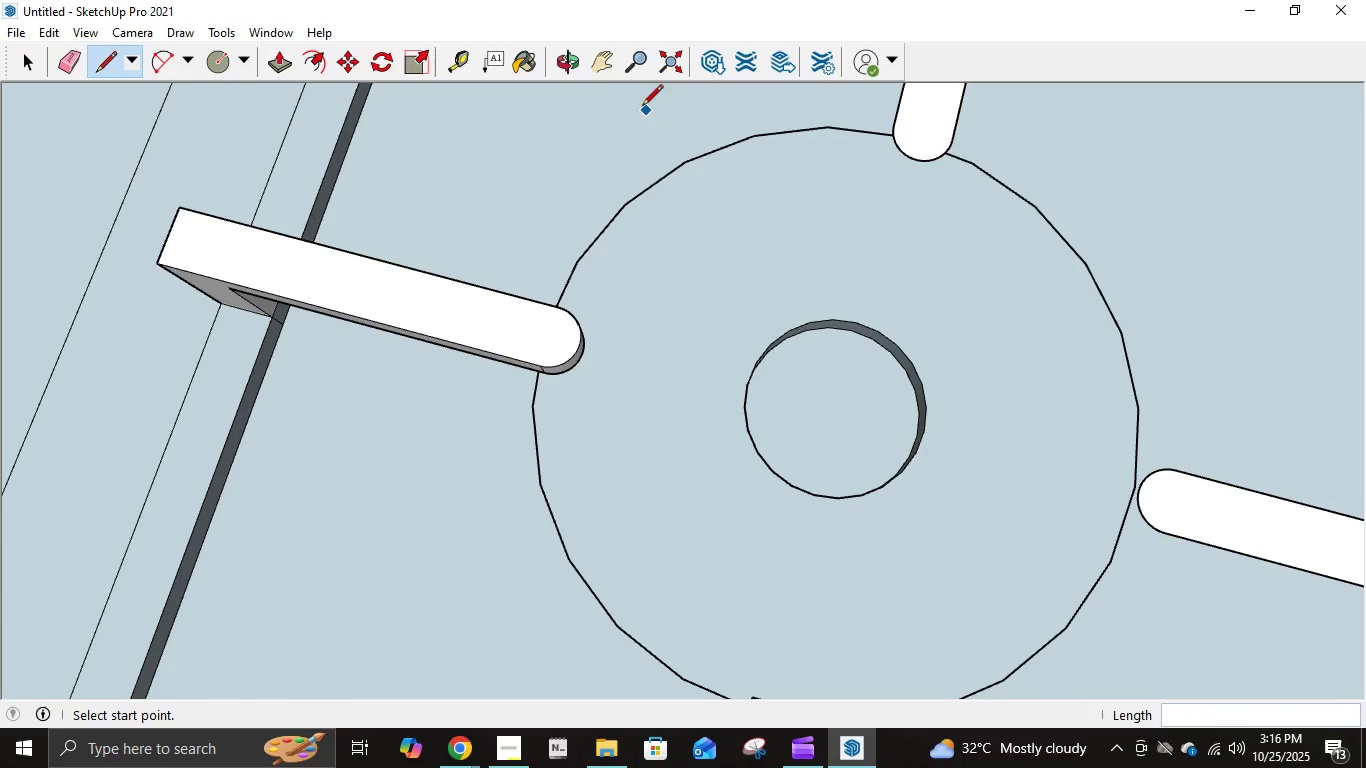 
left_click([598, 69])
 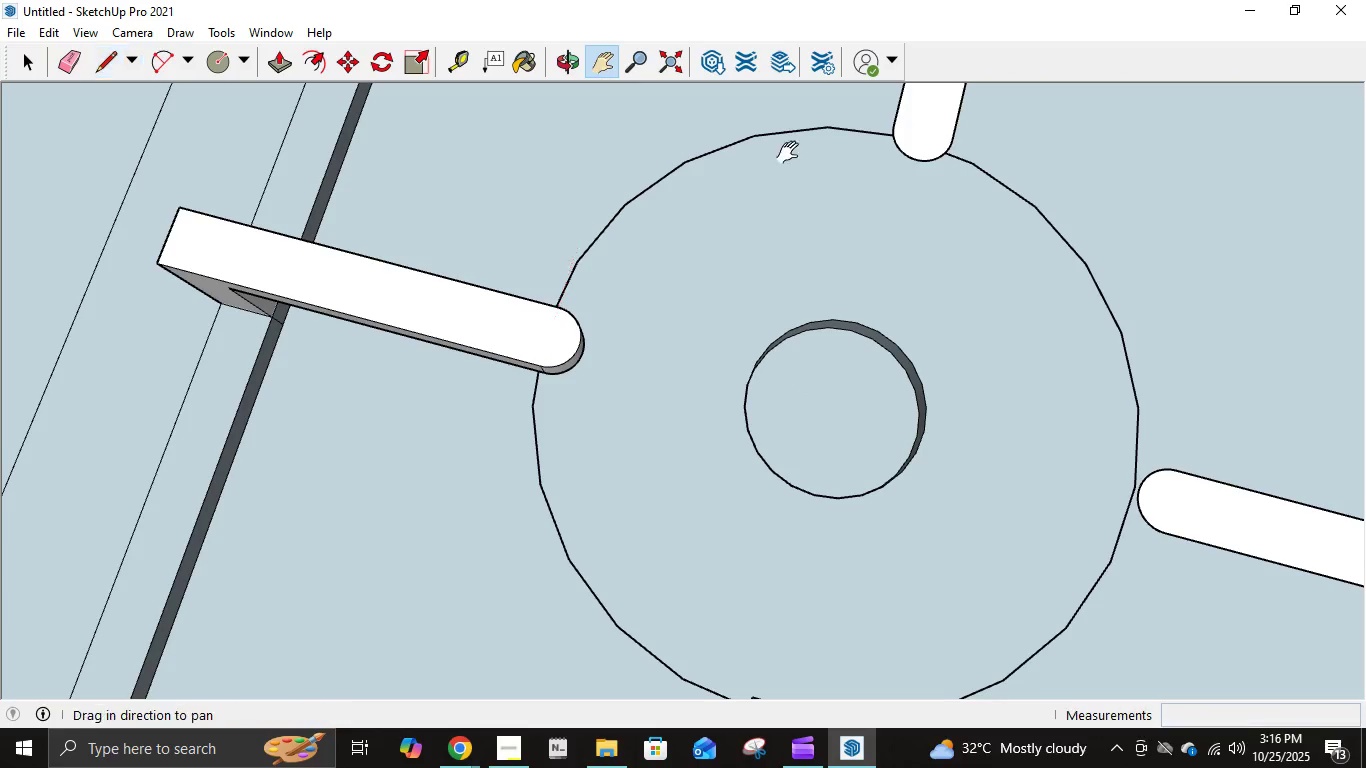 
left_click_drag(start_coordinate=[877, 201], to_coordinate=[650, 444])
 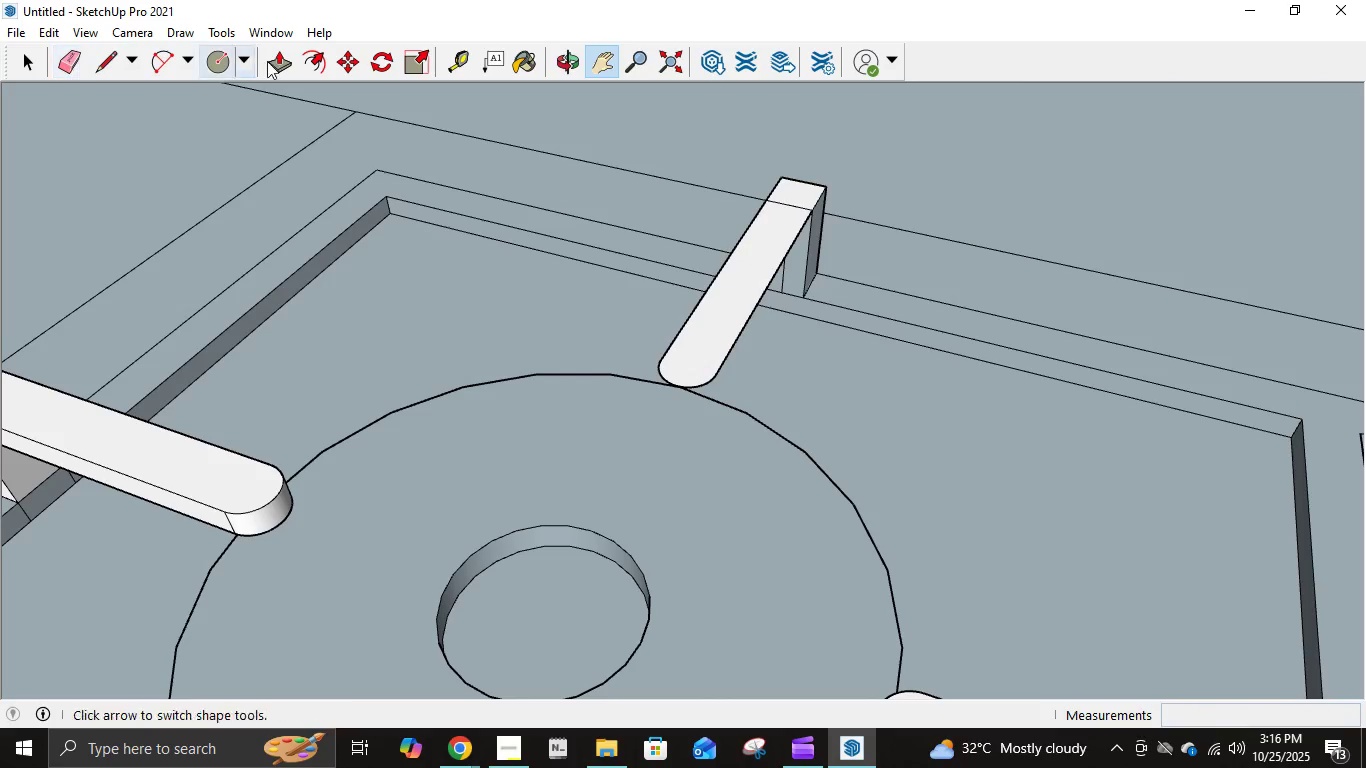 
key(P)
 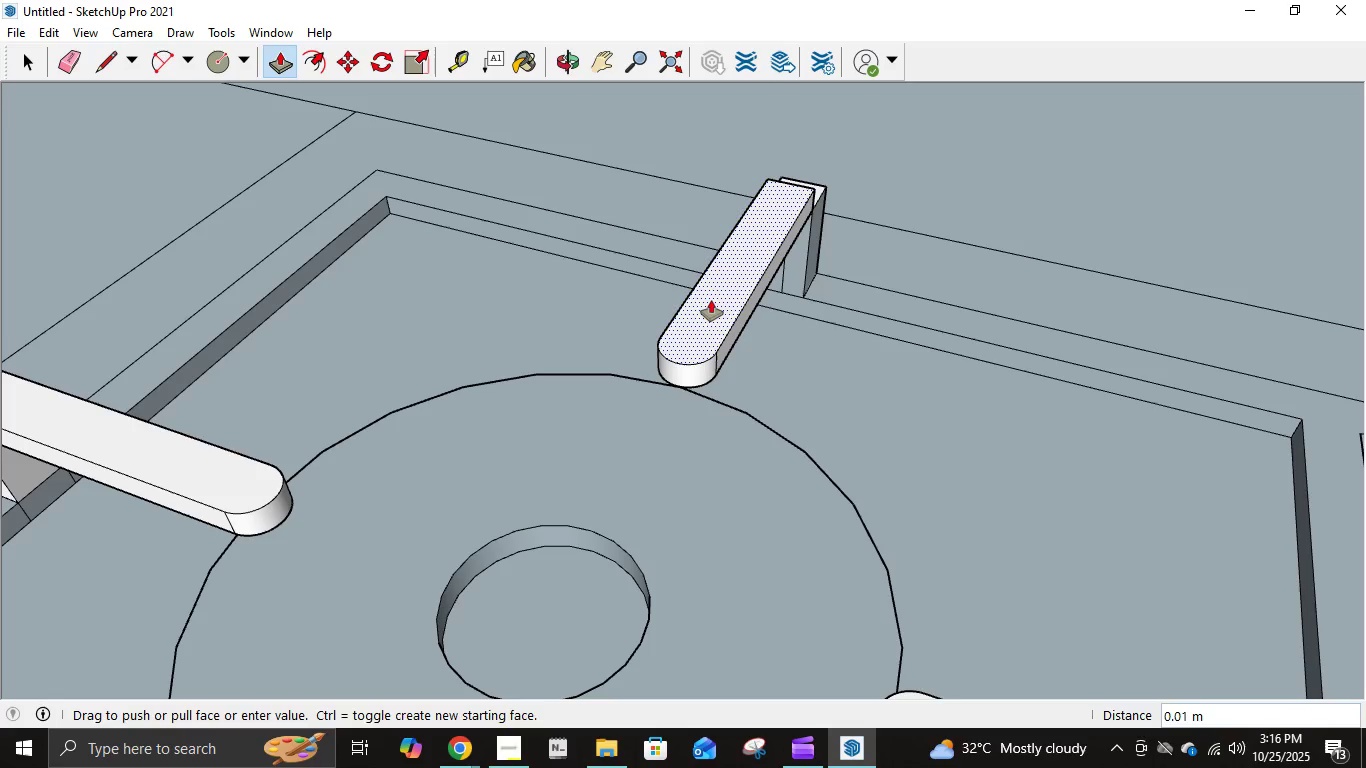 
key(NumpadDecimal)
 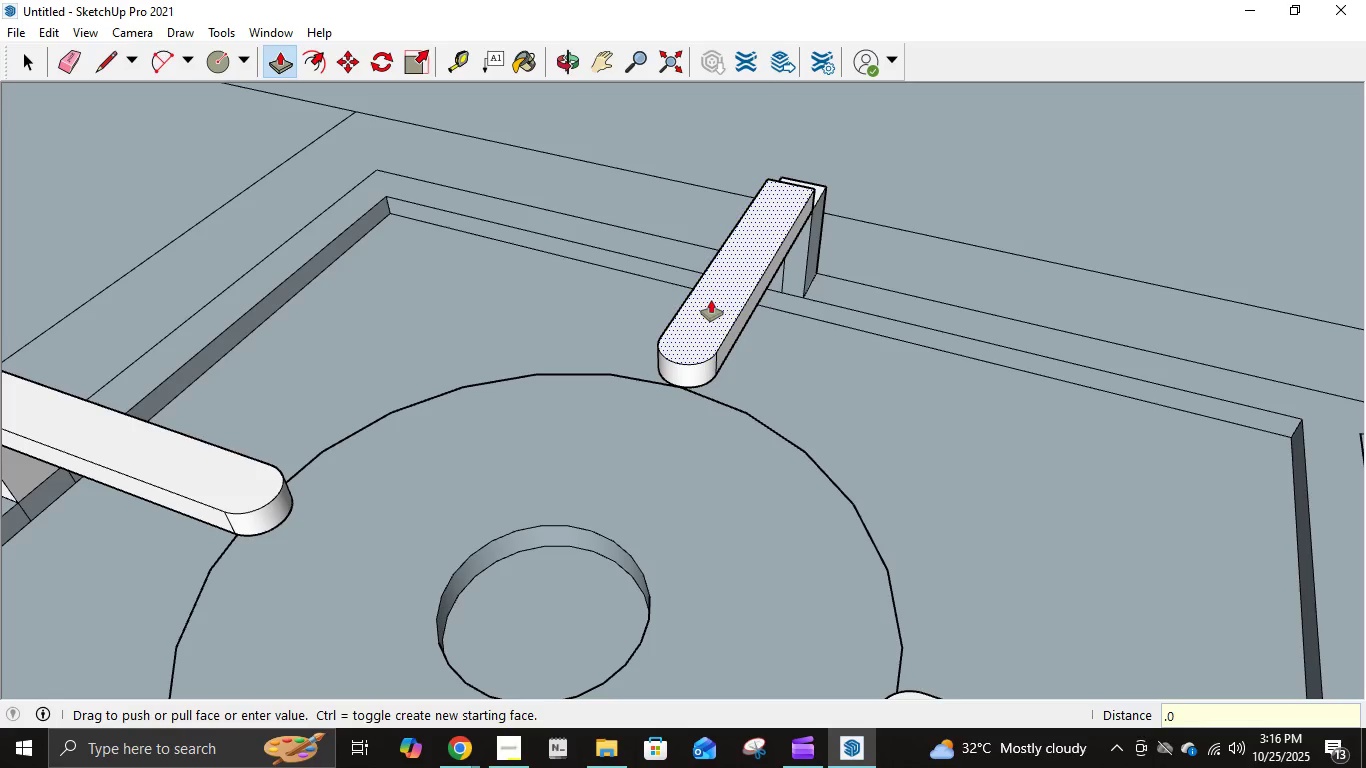 
key(Numpad0)
 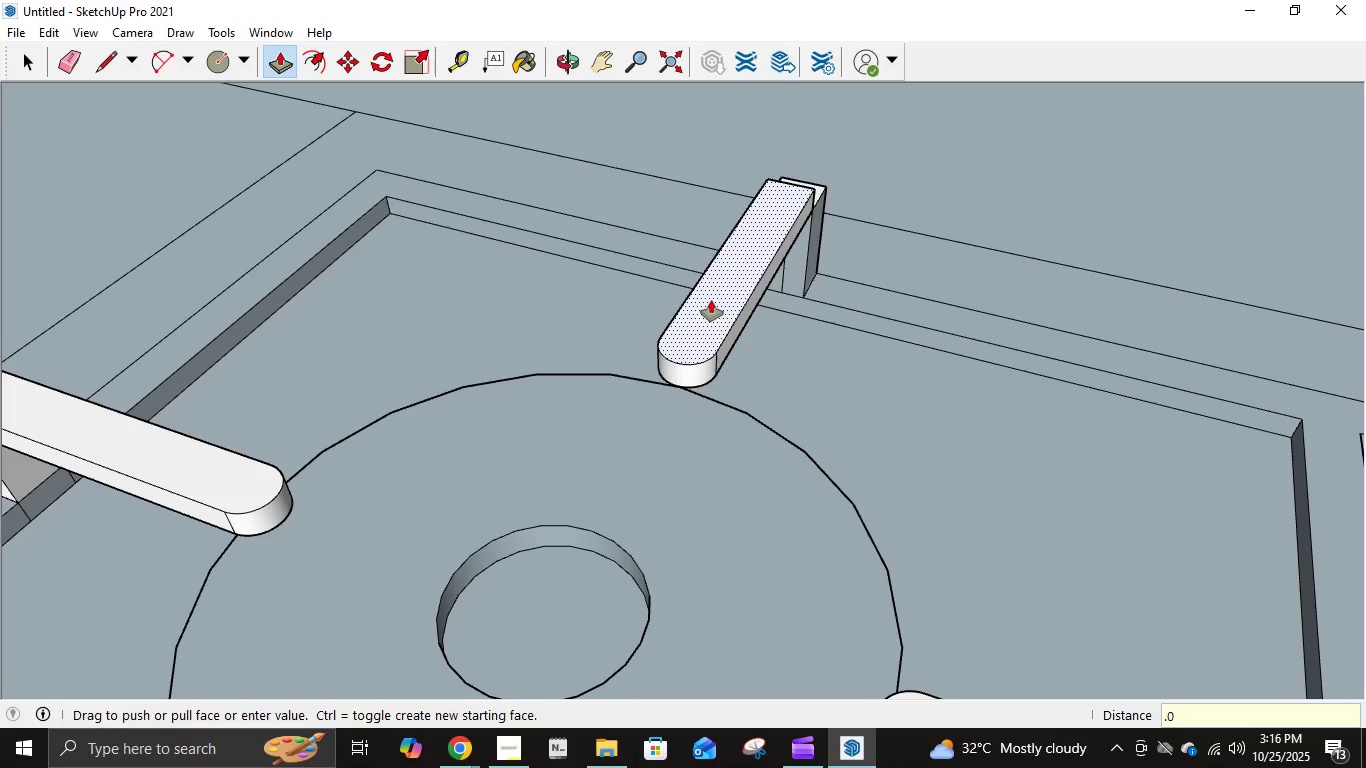 
key(Numpad1)
 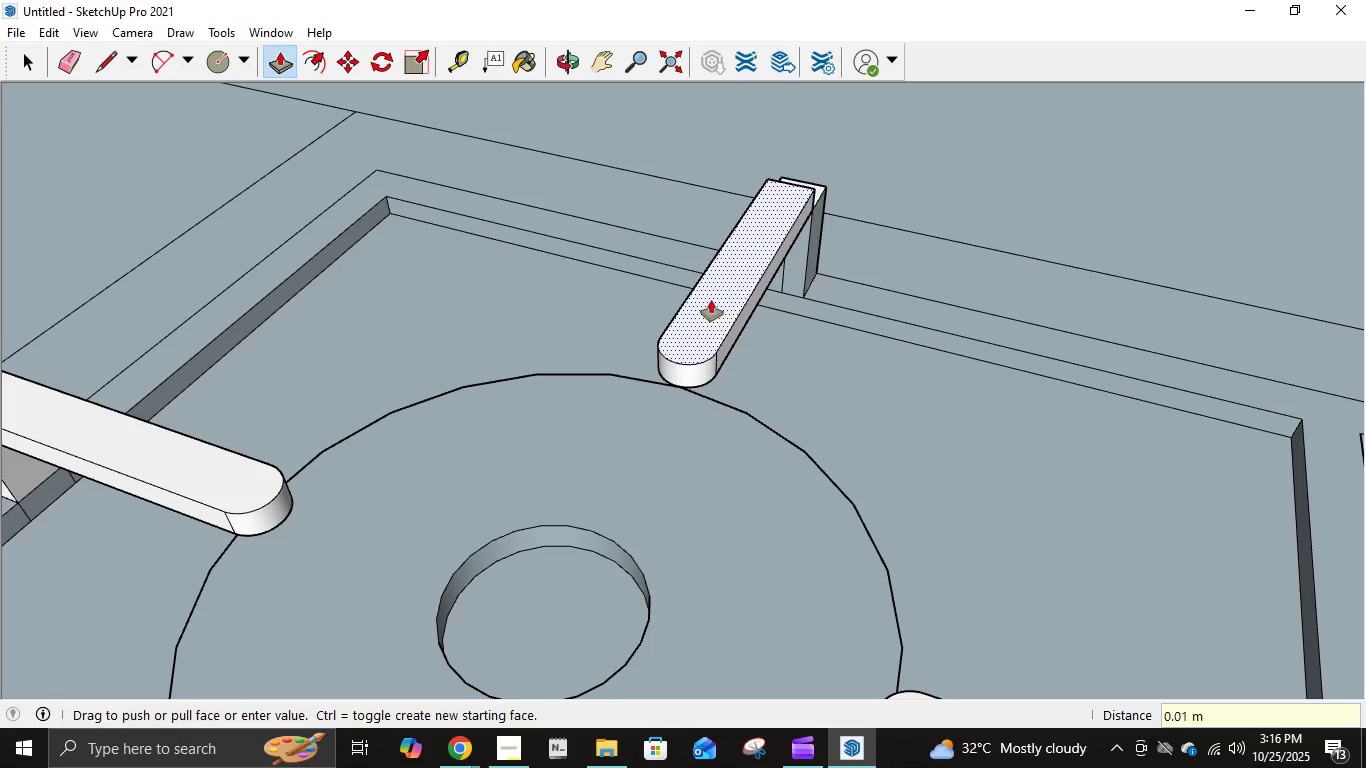 
key(NumpadEnter)
 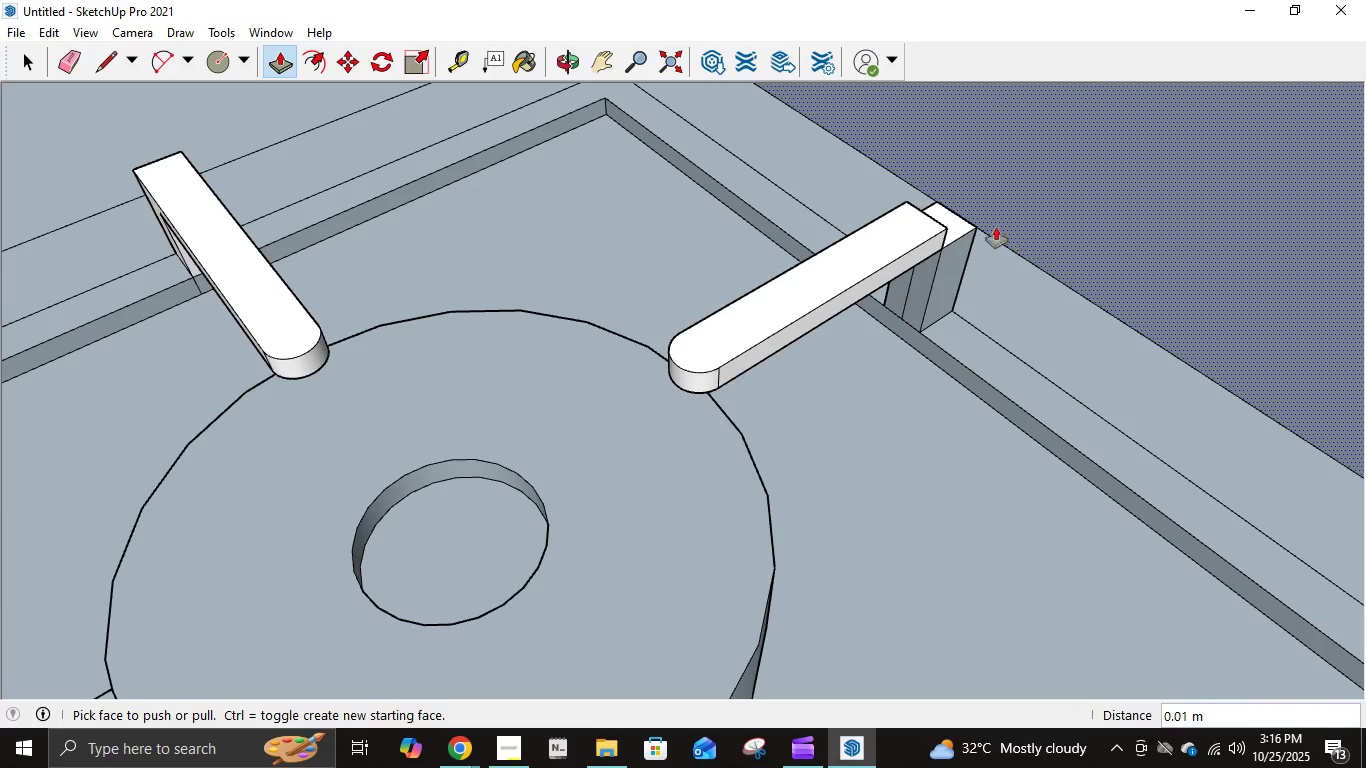 
left_click([962, 216])
 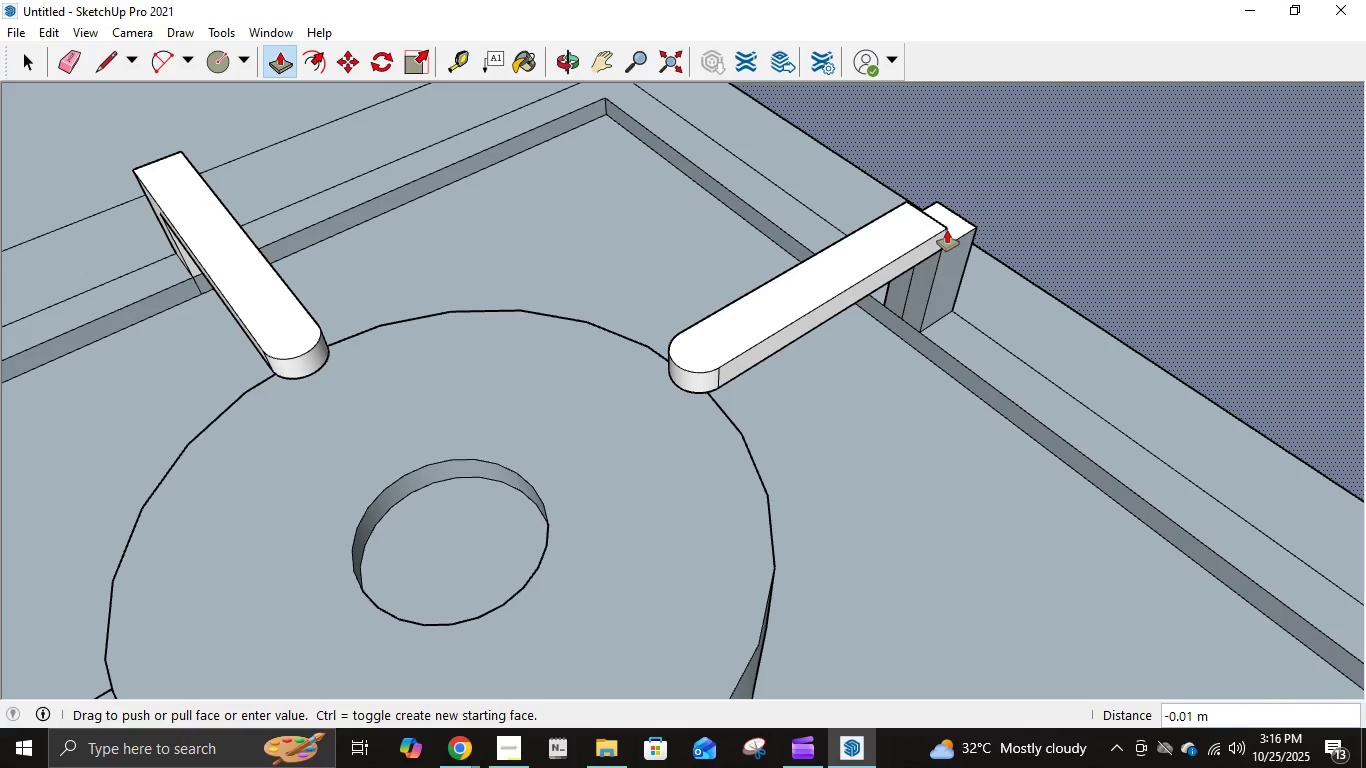 
key(Escape)
 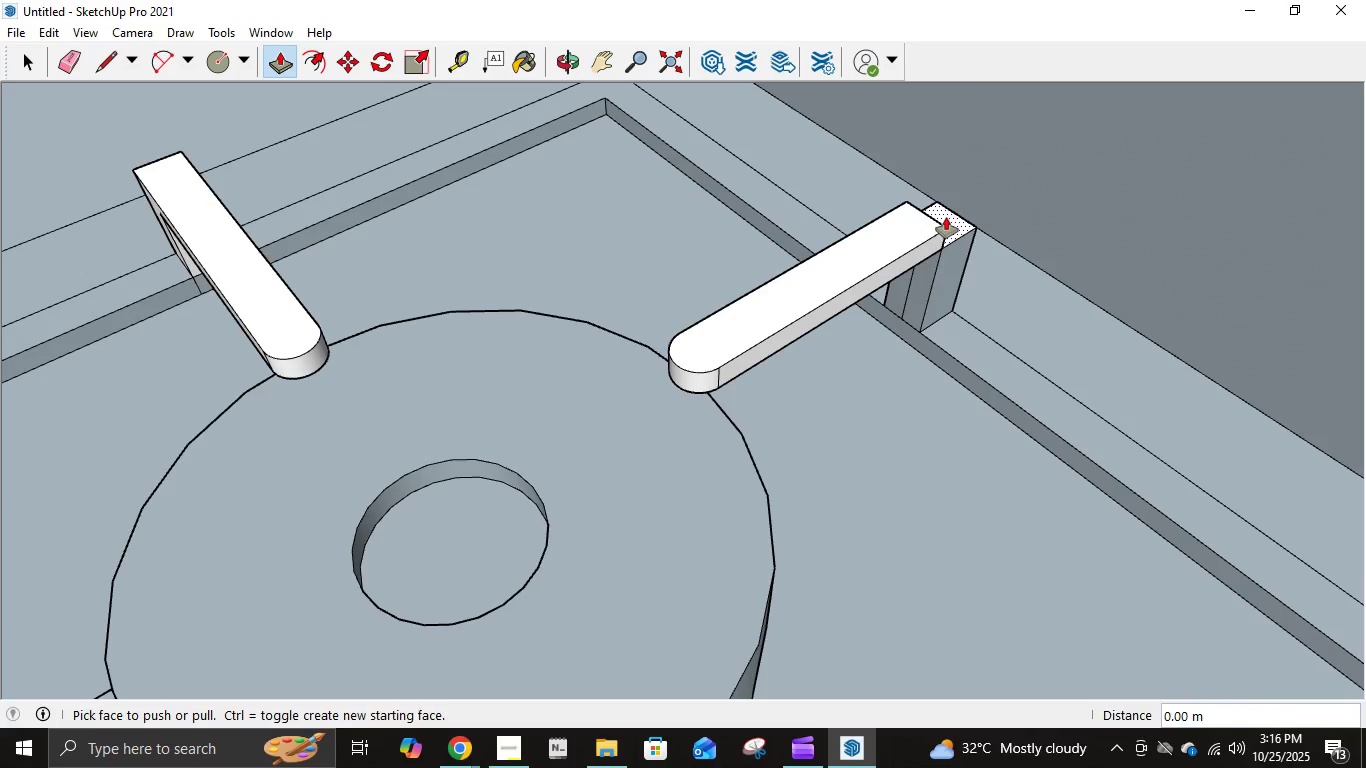 
left_click([946, 217])
 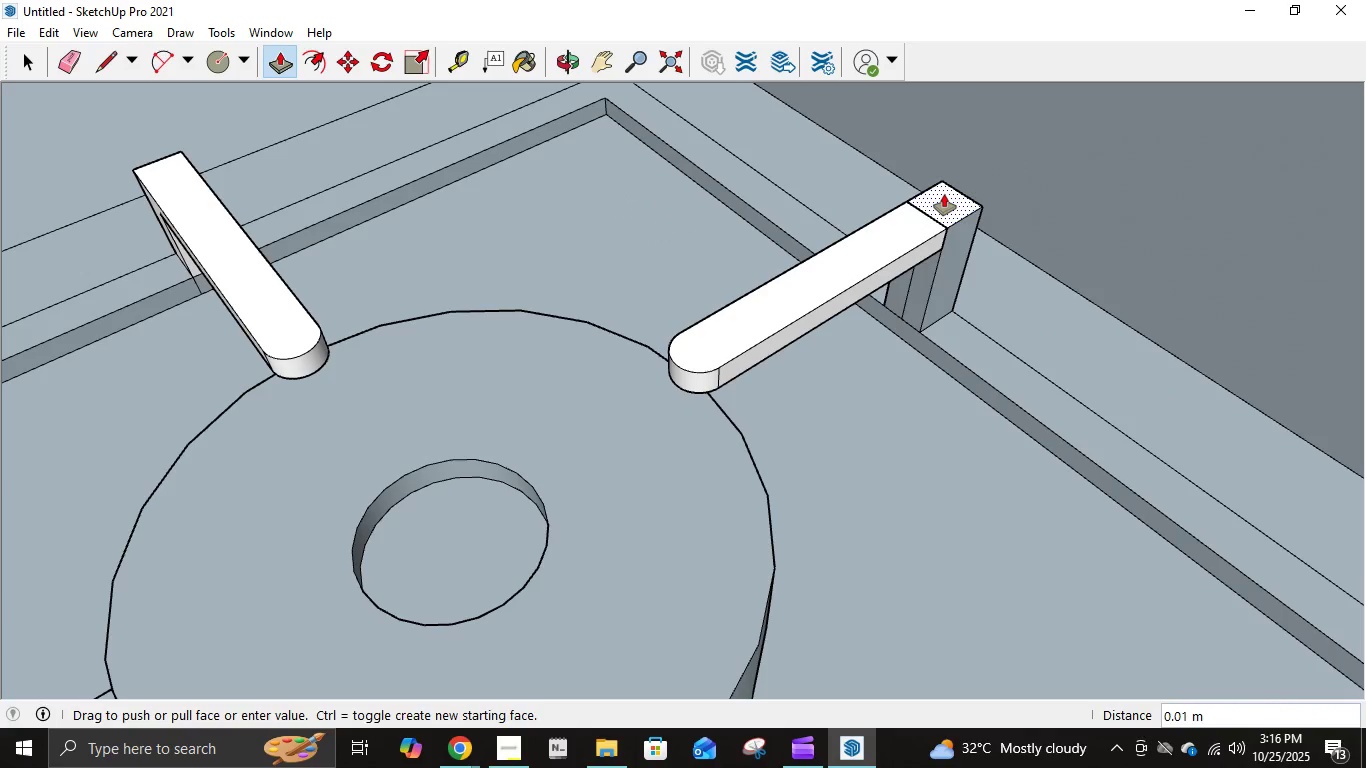 
key(NumpadDecimal)
 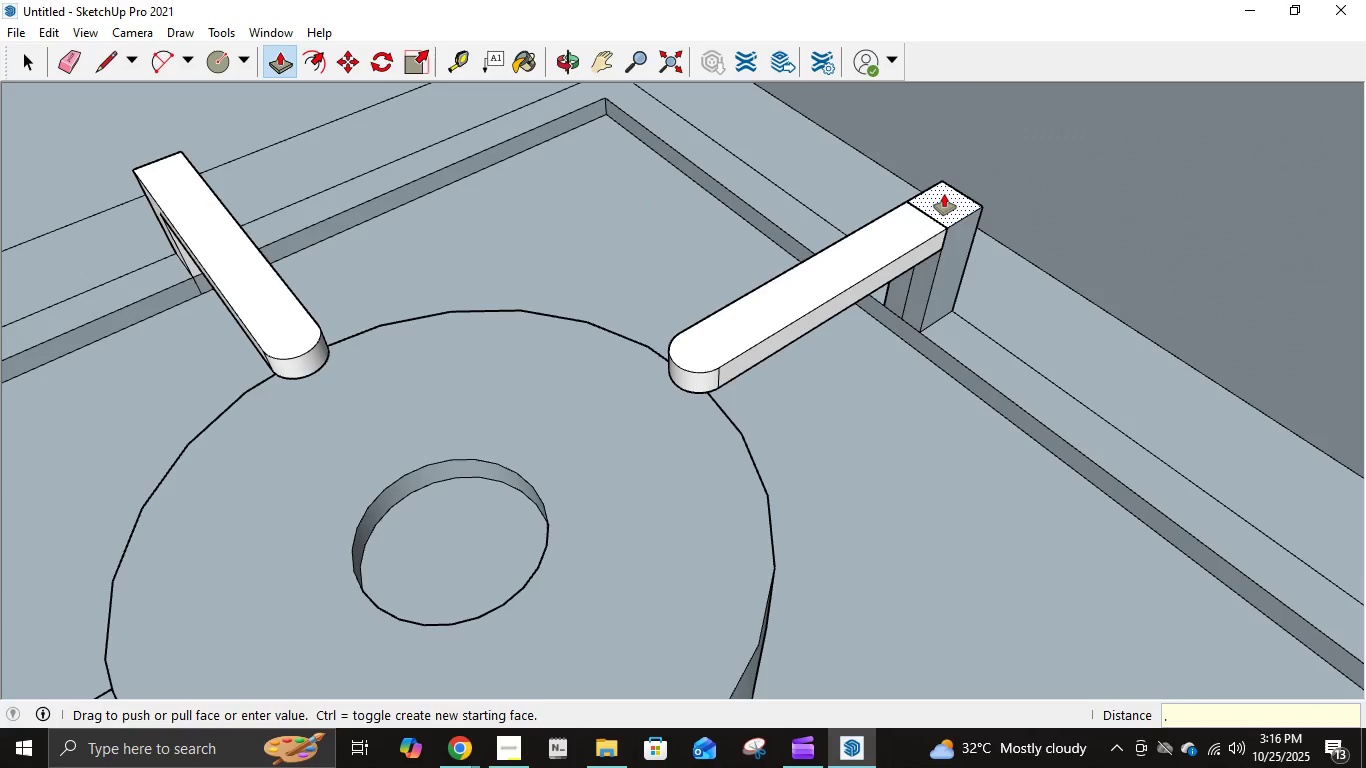 
key(Numpad0)
 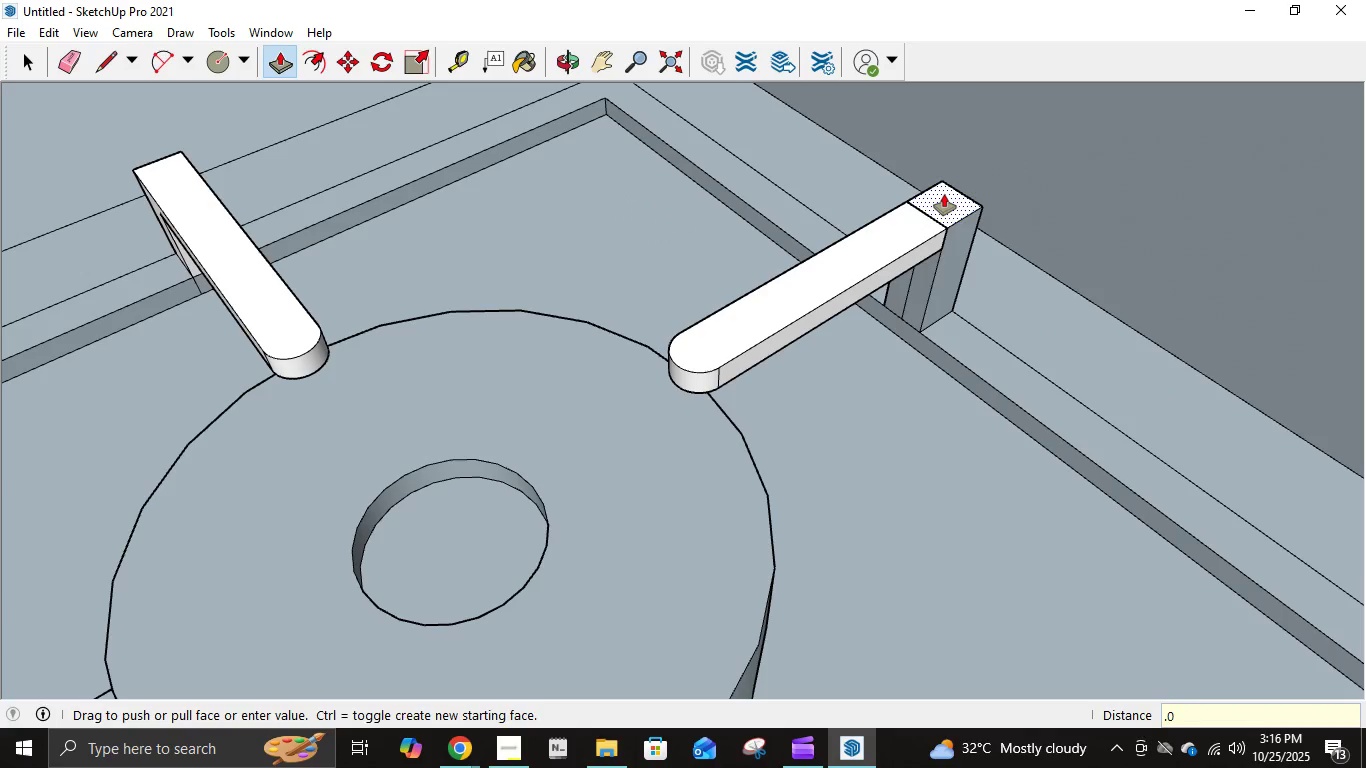 
key(Numpad1)
 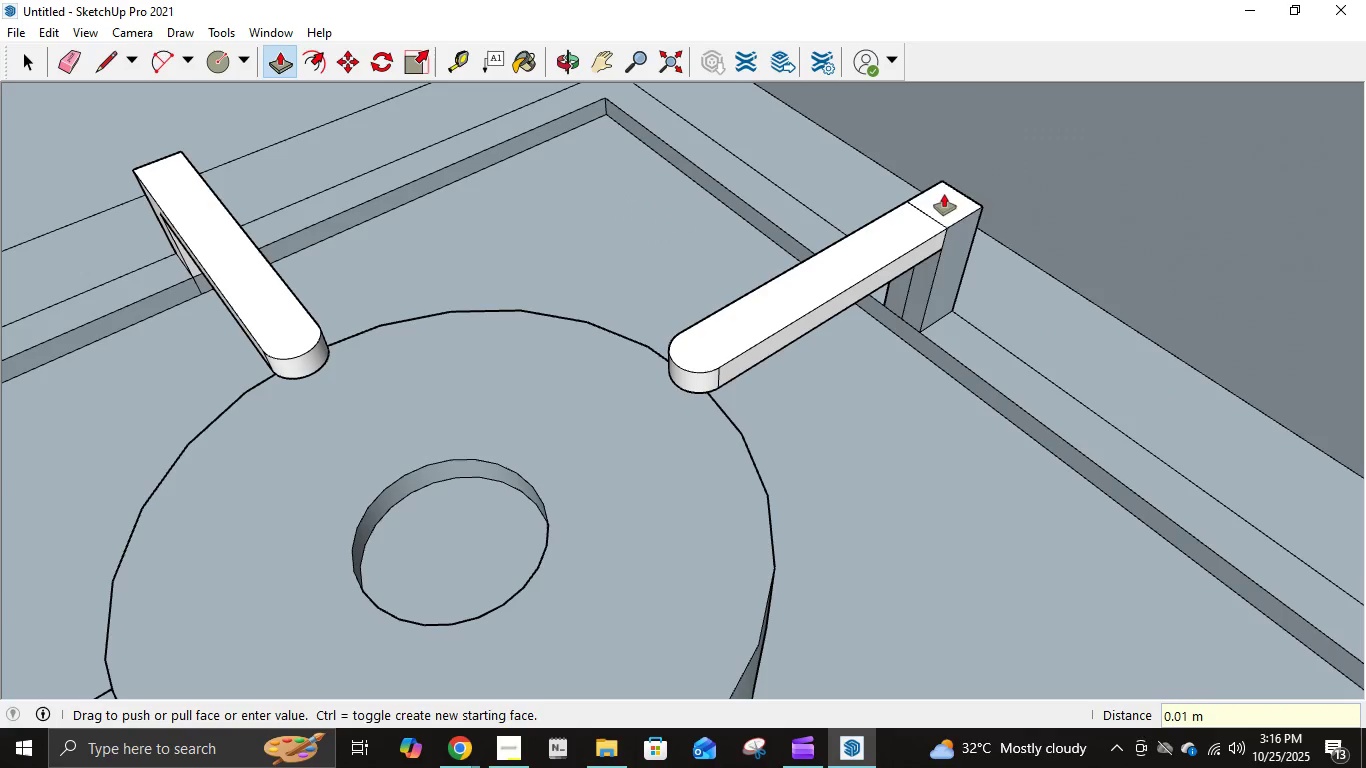 
key(NumpadEnter)
 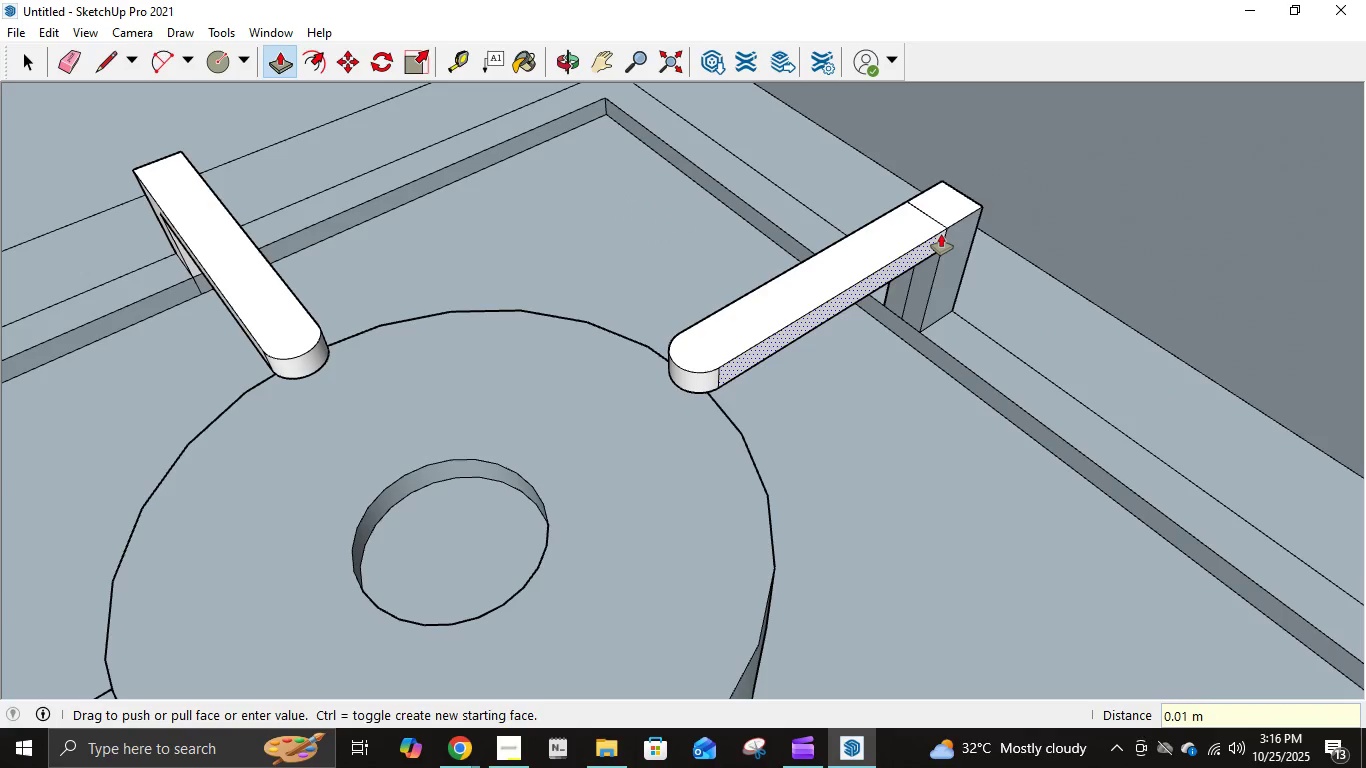 
key(E)
 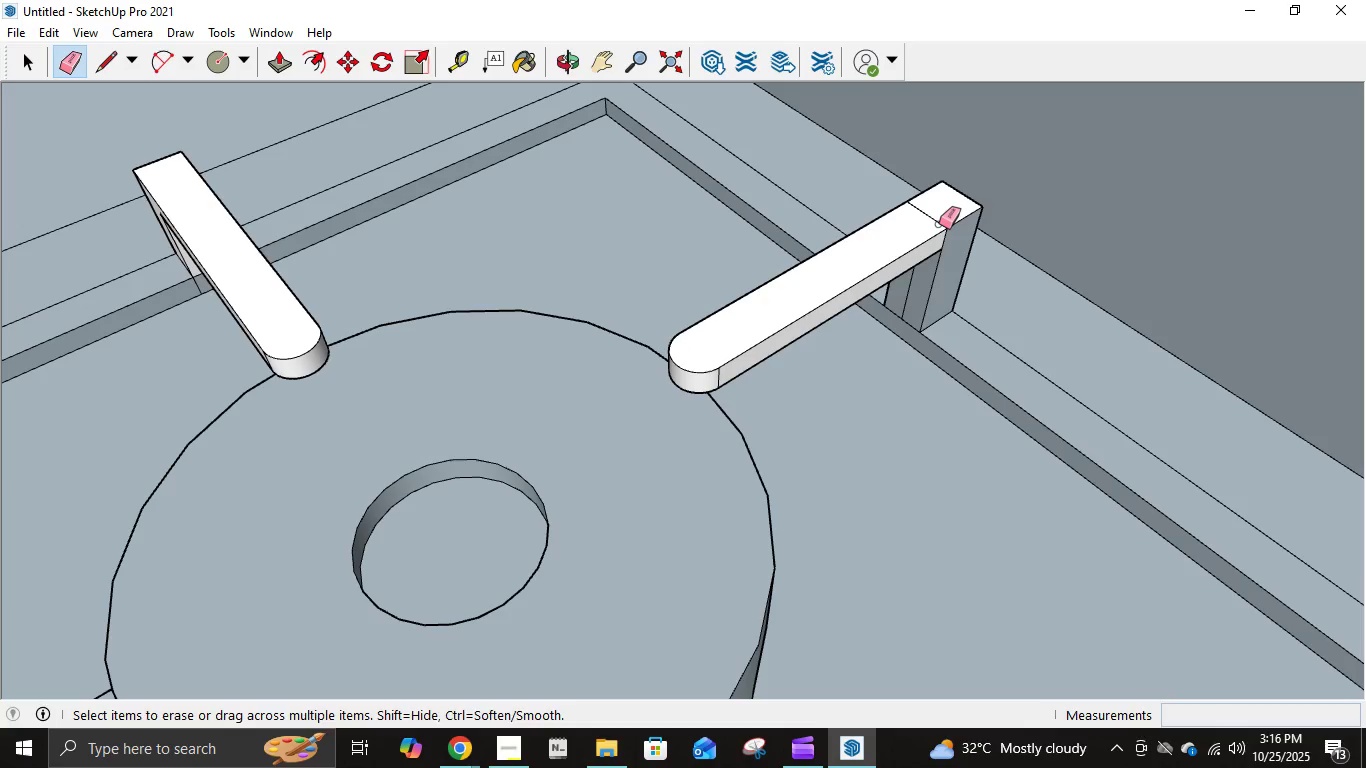 
left_click([939, 224])
 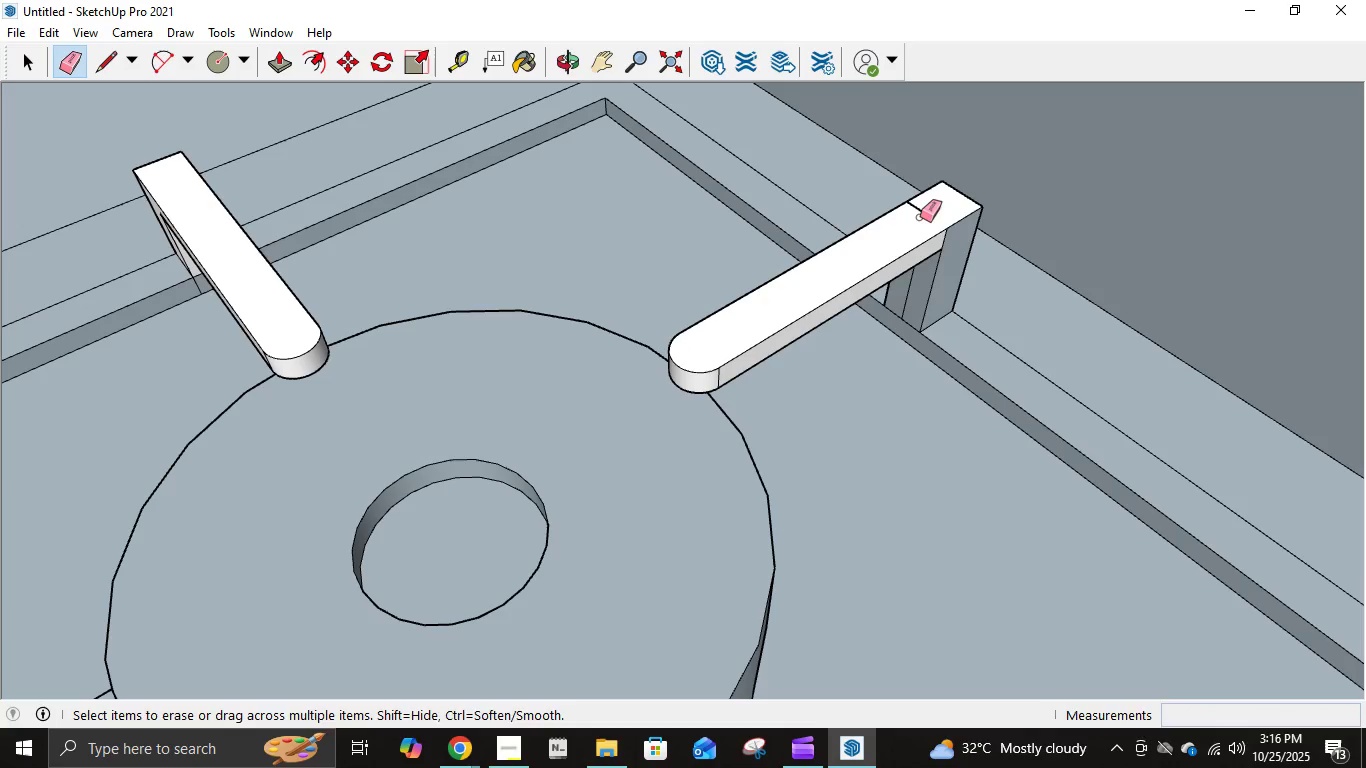 
left_click([920, 214])
 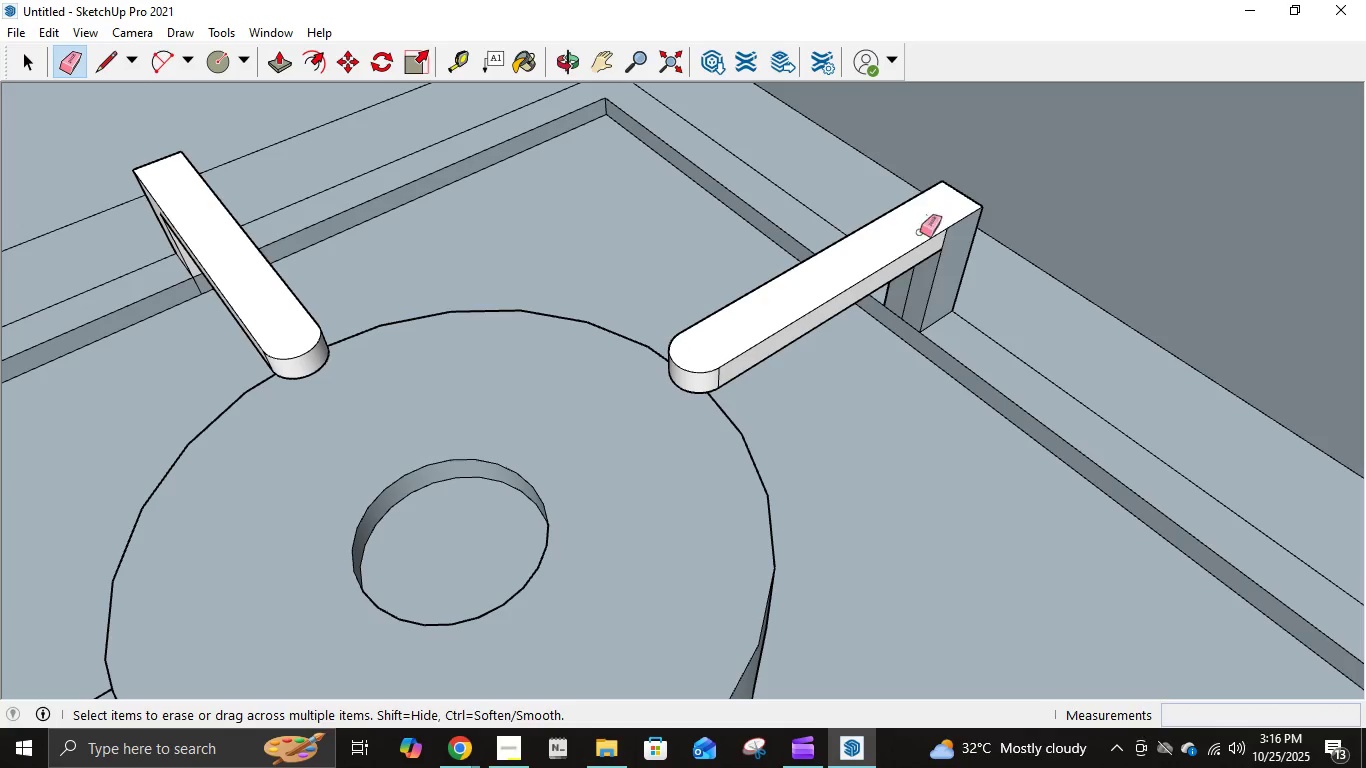 
scroll: coordinate [937, 260], scroll_direction: down, amount: 8.0
 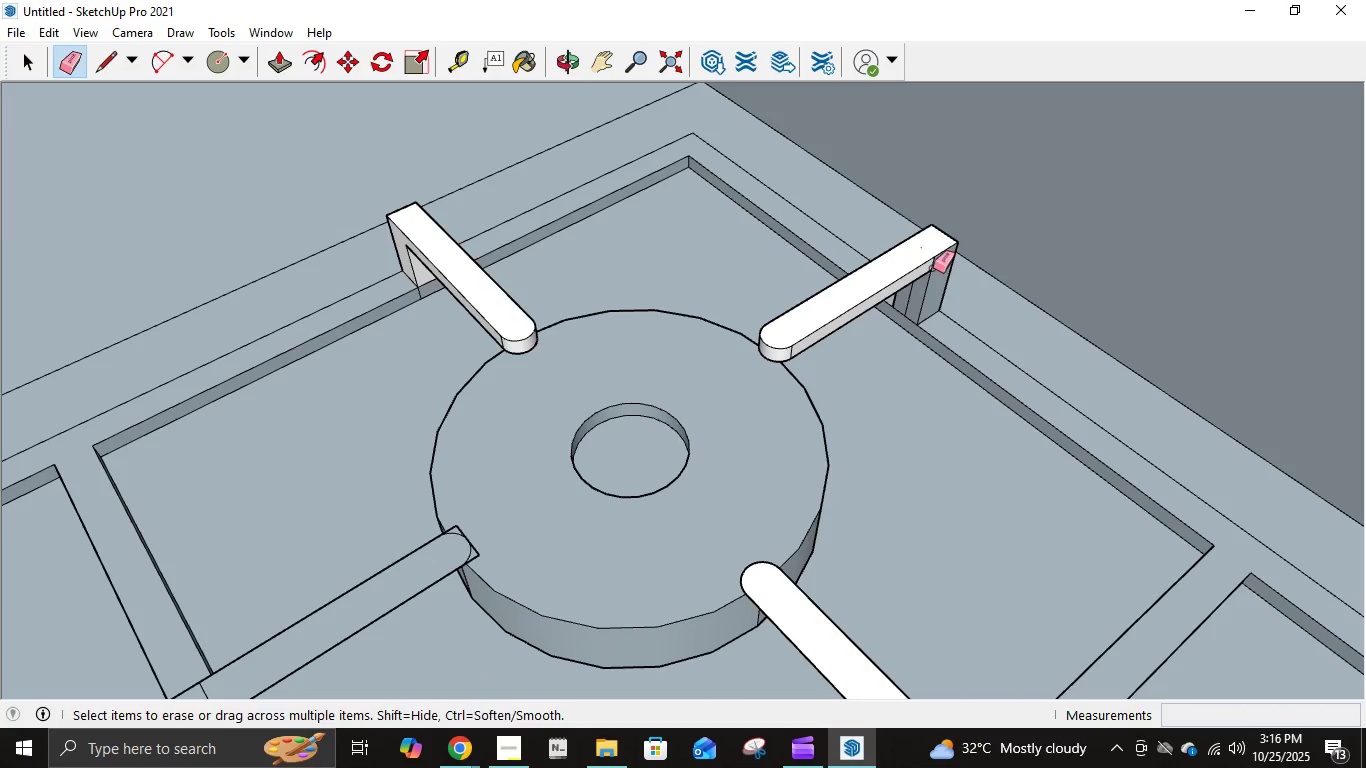 
left_click([932, 268])
 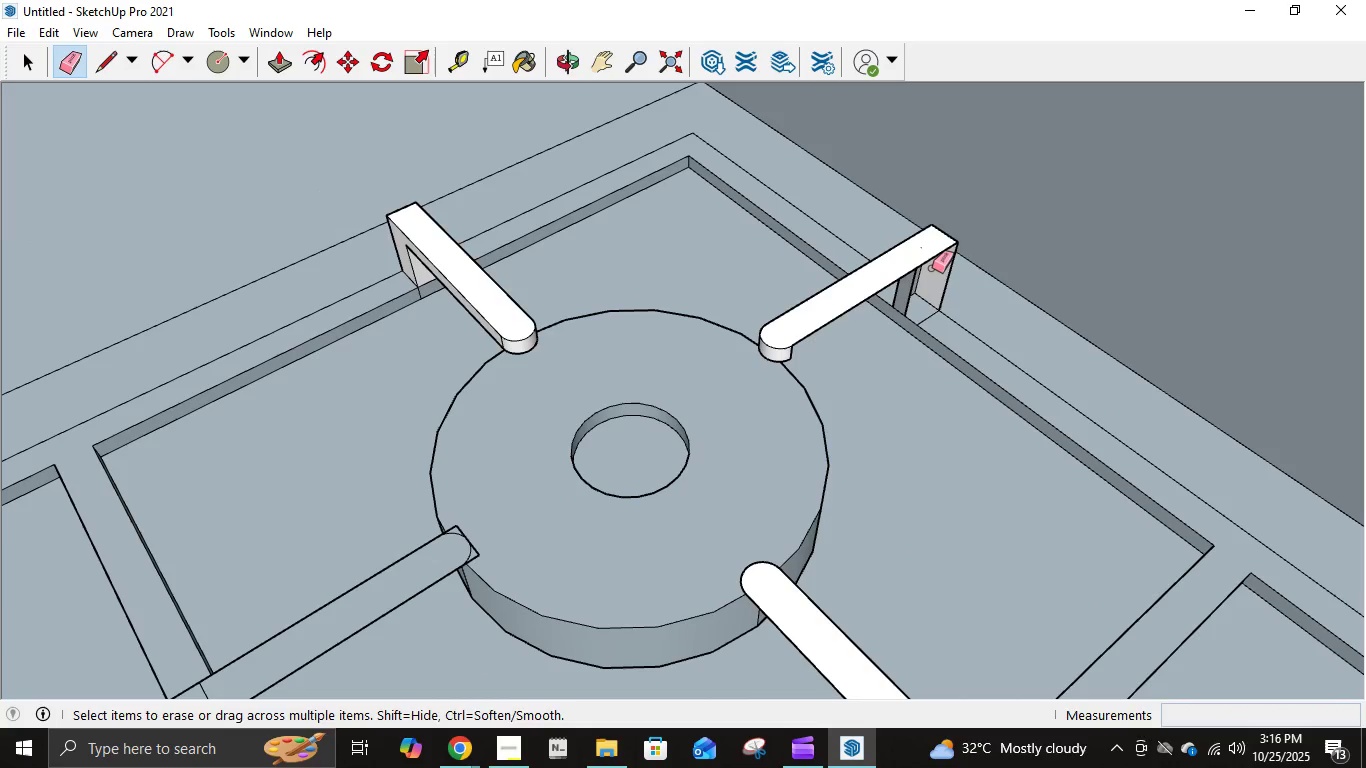 
key(Control+Z)
 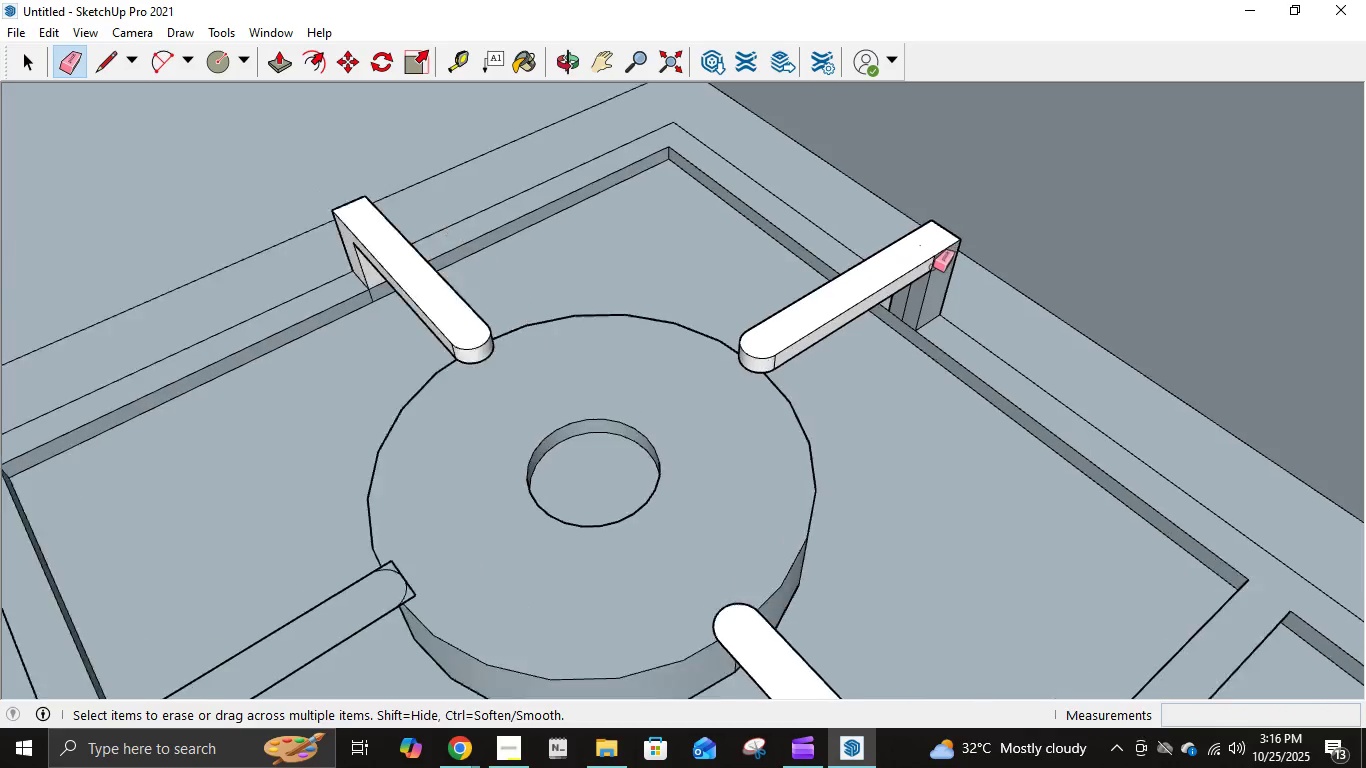 
scroll: coordinate [933, 267], scroll_direction: up, amount: 4.0
 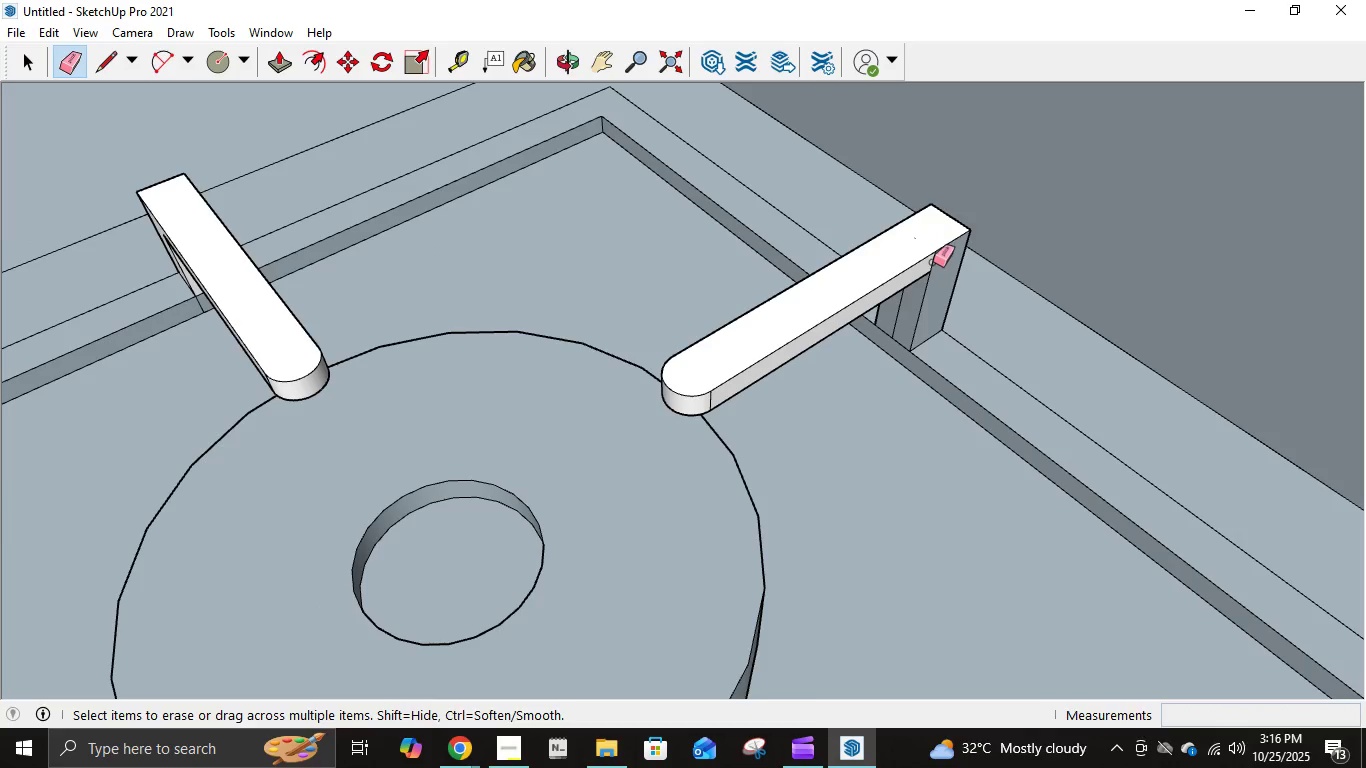 
left_click([933, 262])
 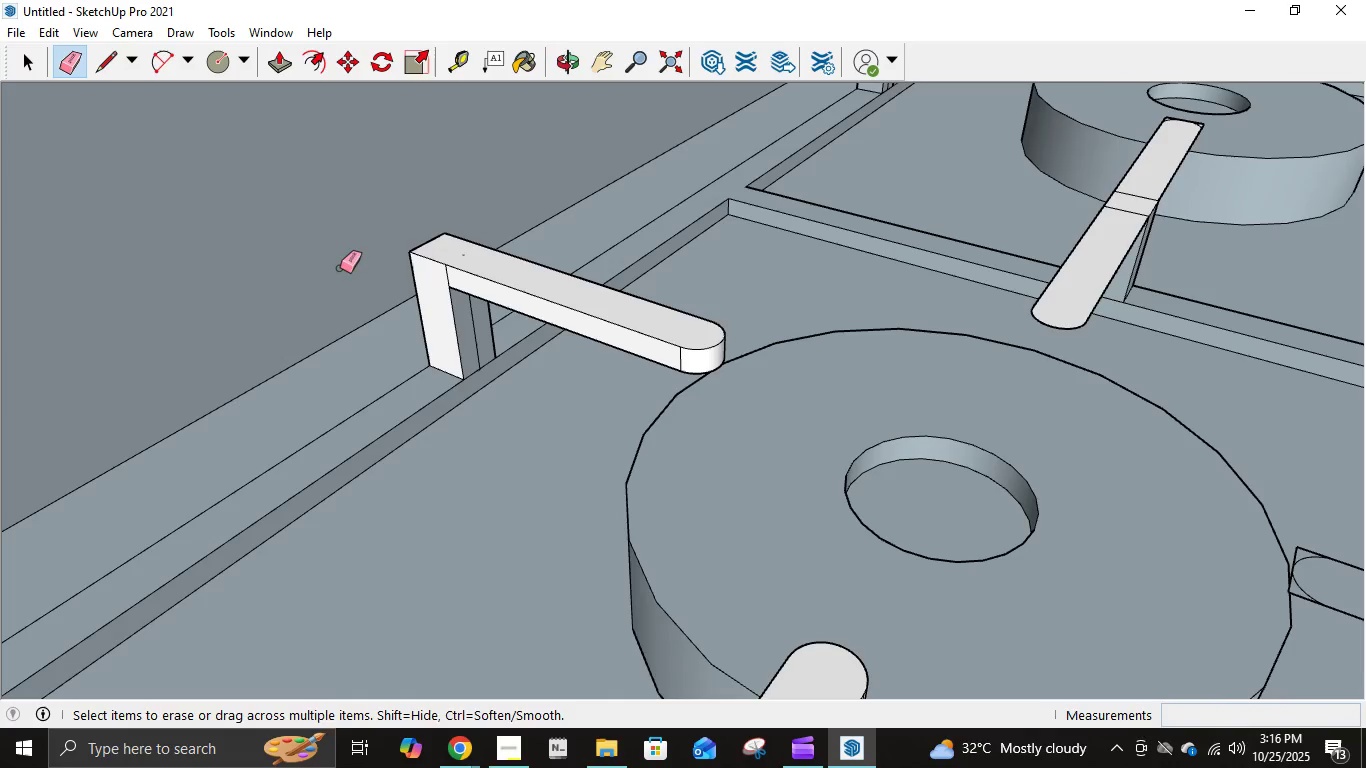 
left_click([446, 278])
 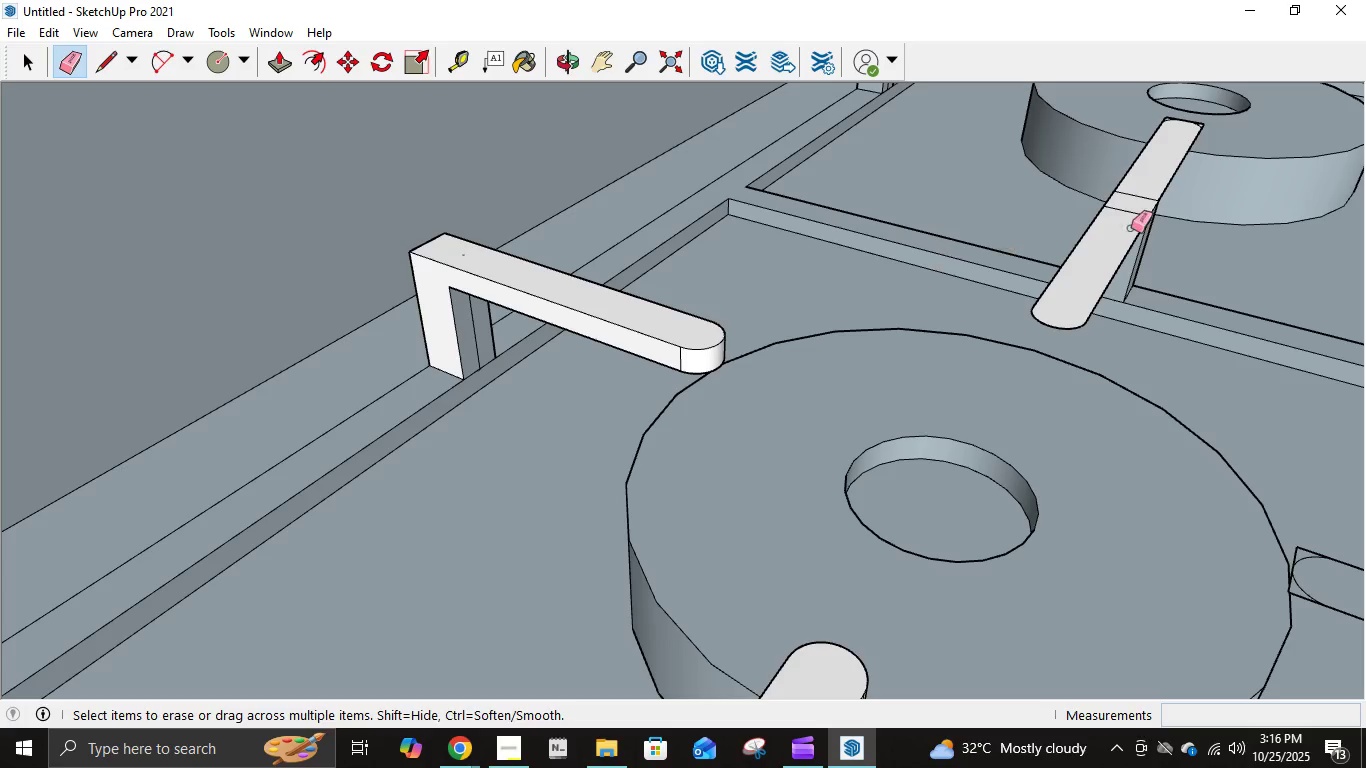 
scroll: coordinate [1155, 222], scroll_direction: up, amount: 2.0
 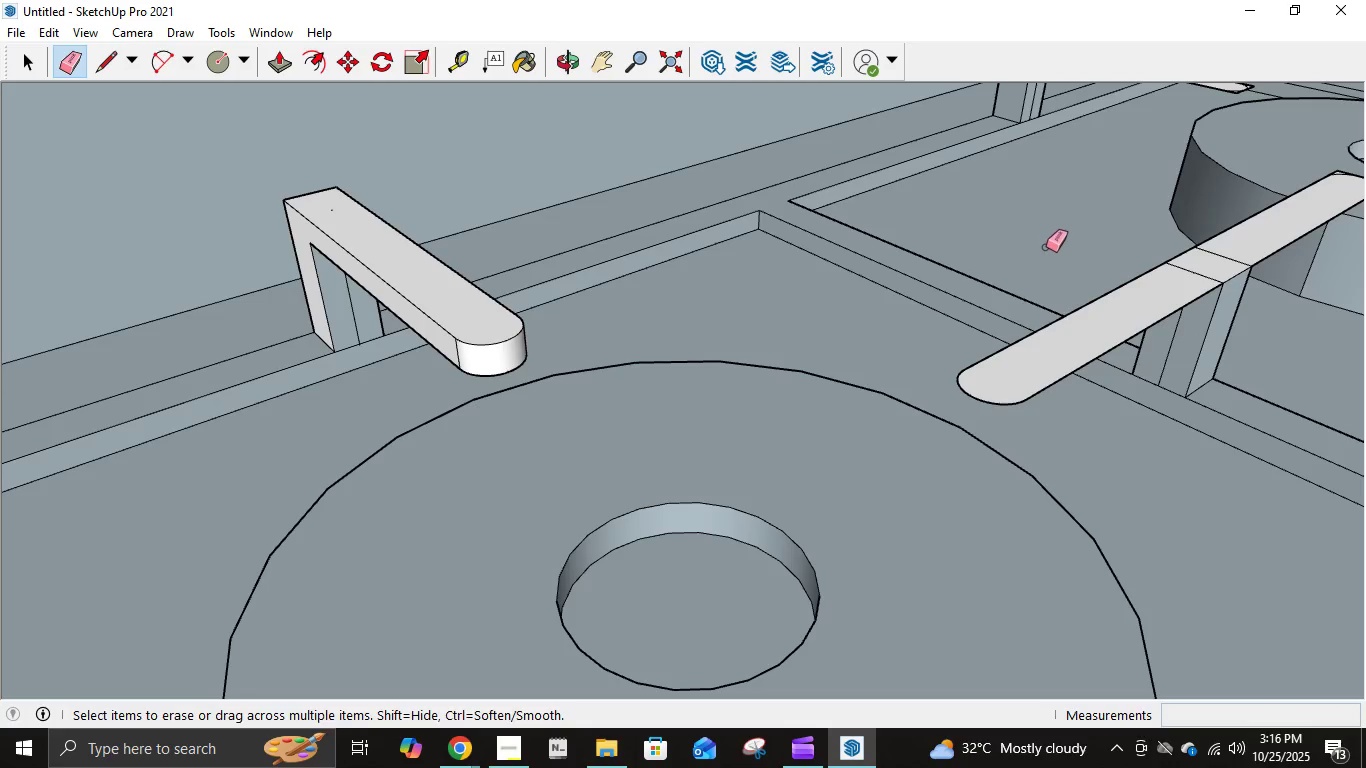 
key(P)
 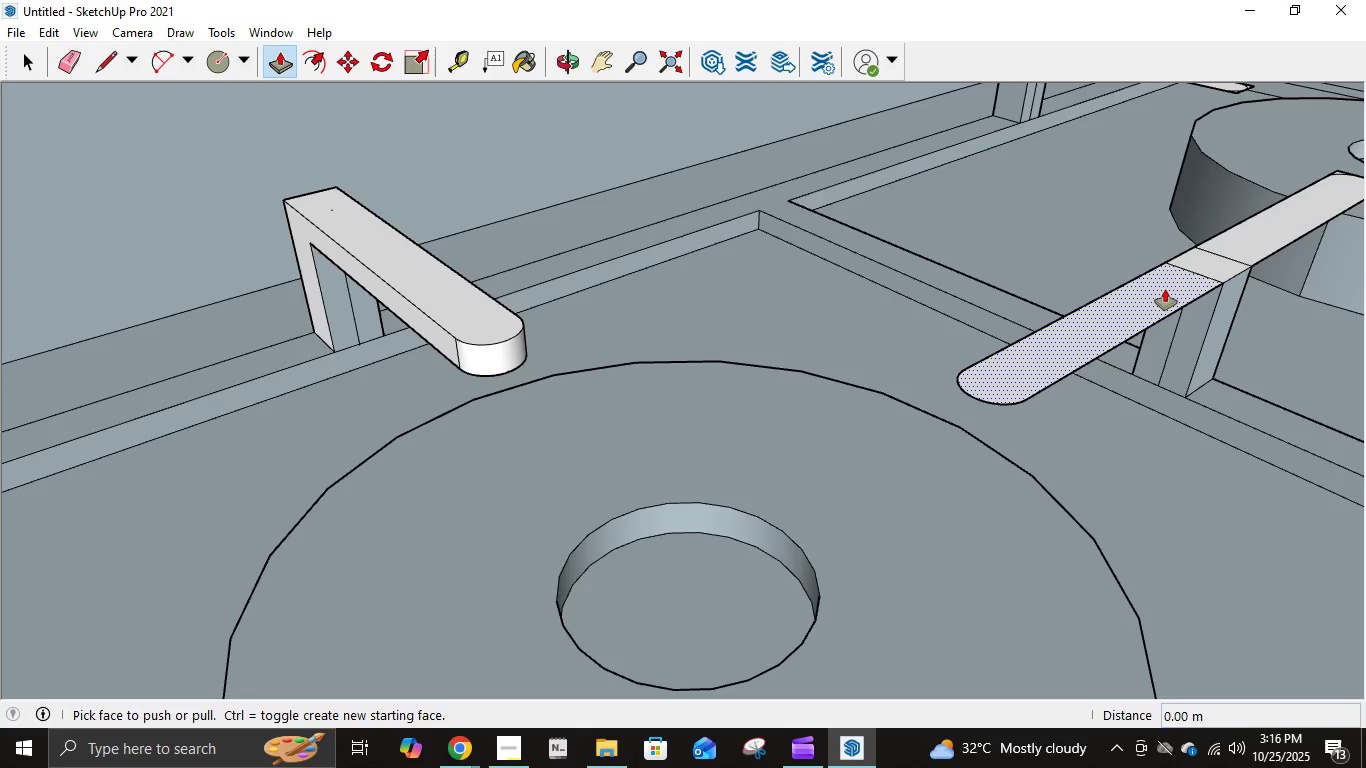 
hold_key(key=ControlLeft, duration=1.52)
left_click([1165, 289])
 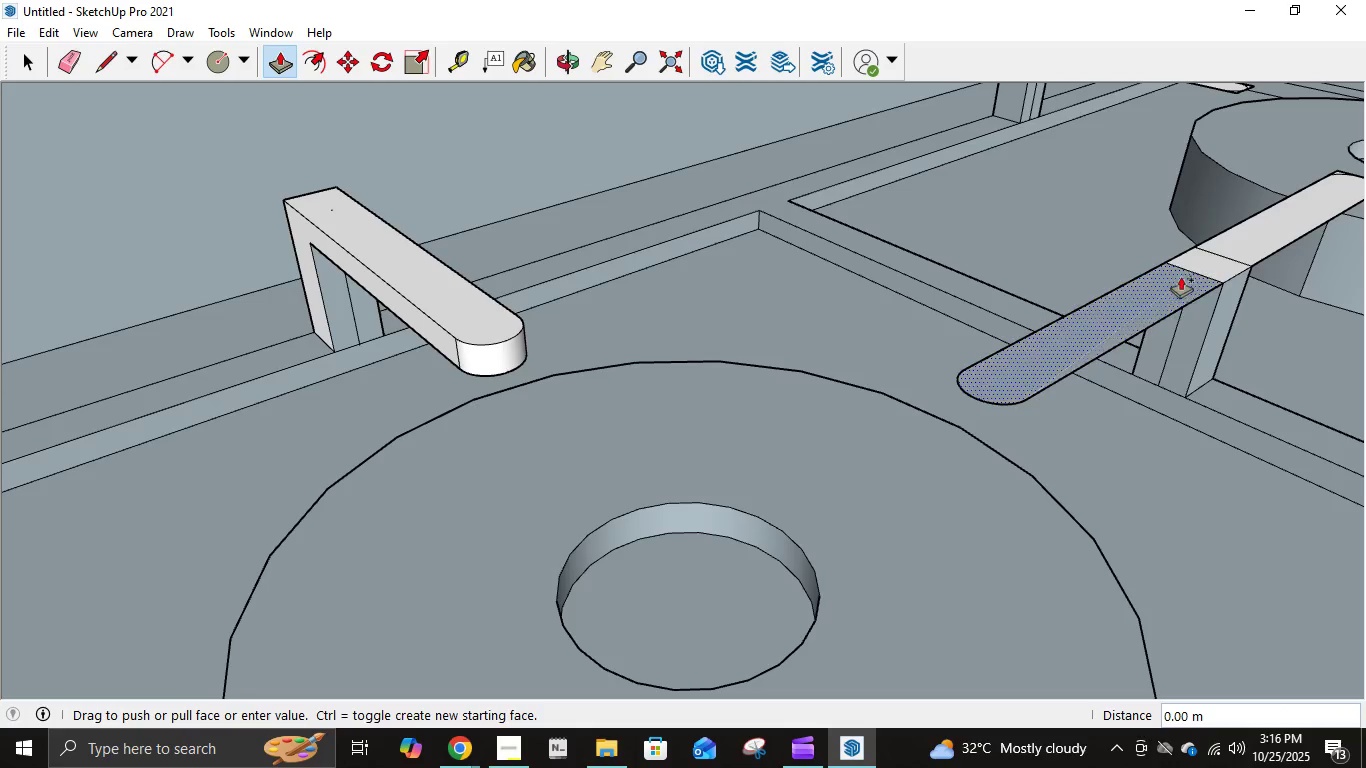 
hold_key(key=ControlLeft, duration=1.16)
 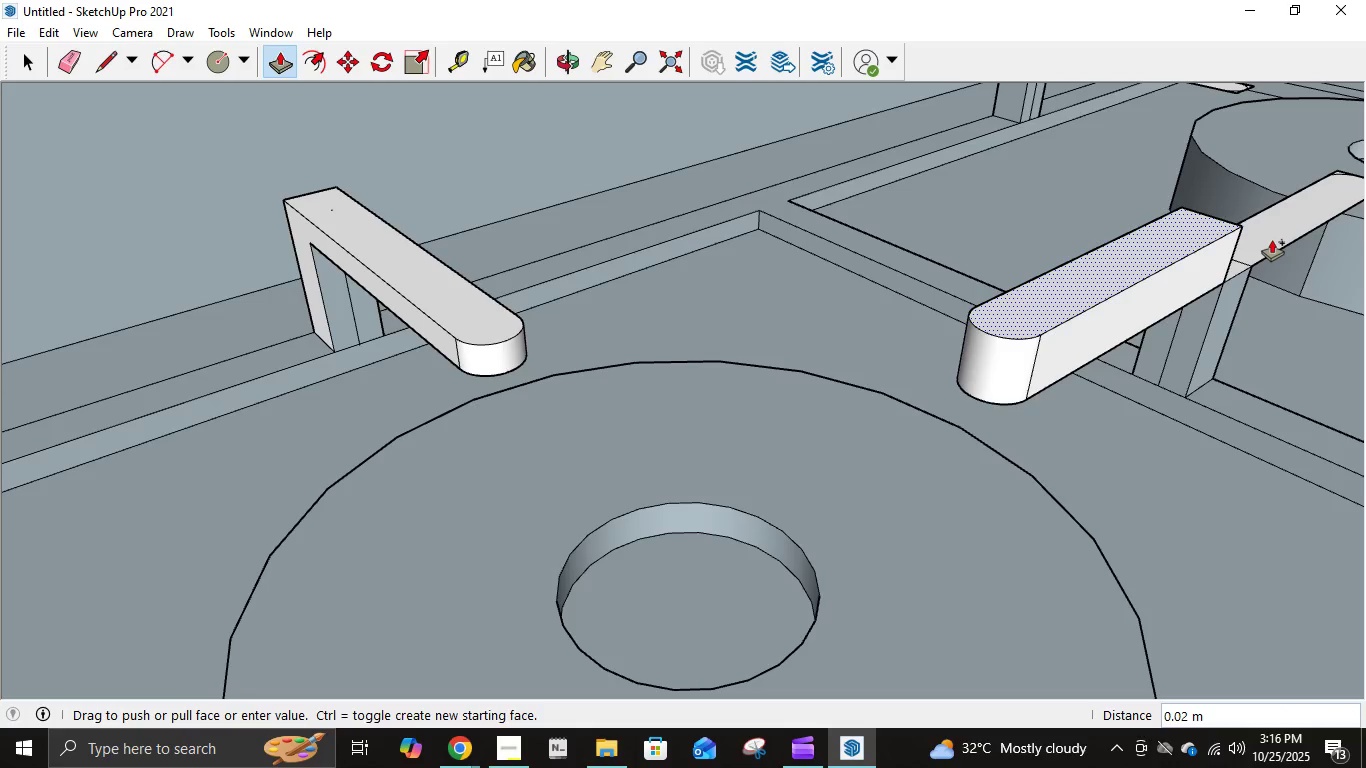 
key(Escape)
 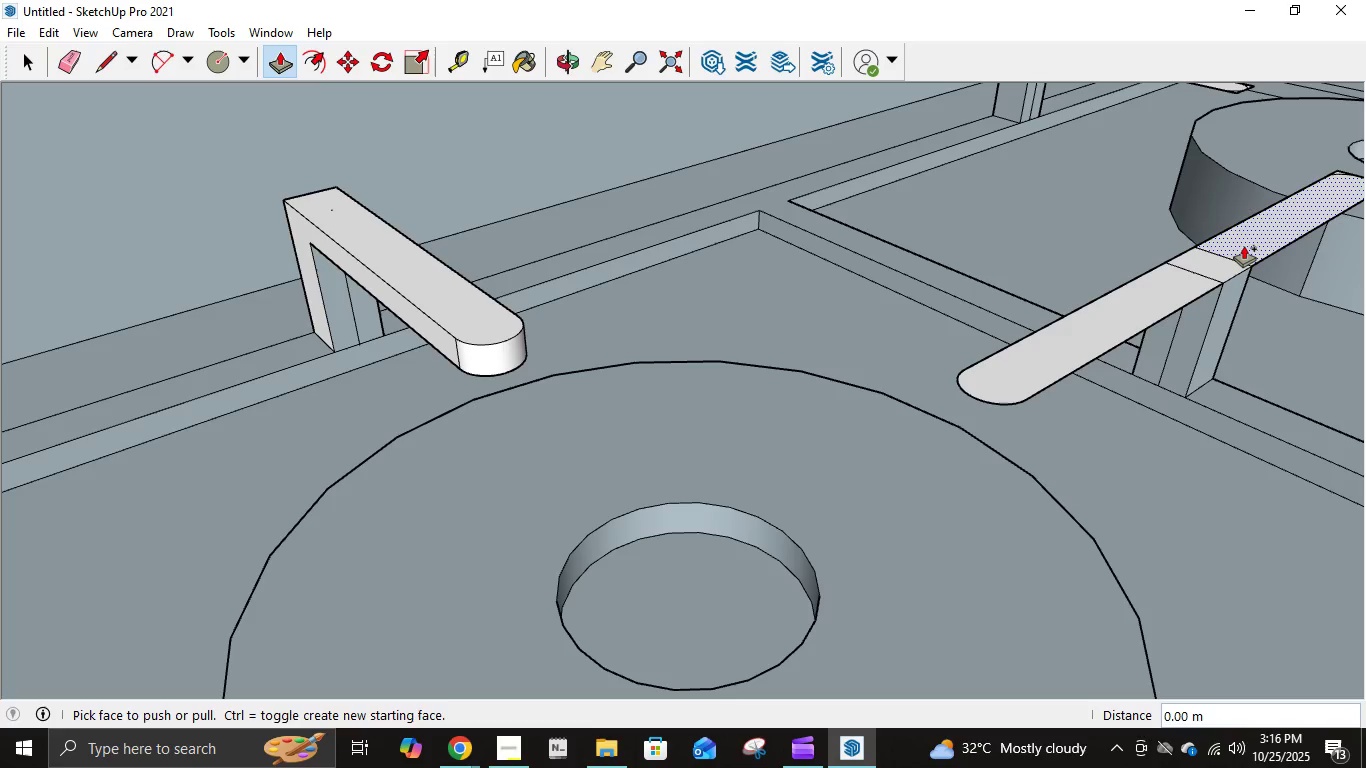 
hold_key(key=ControlLeft, duration=0.71)
 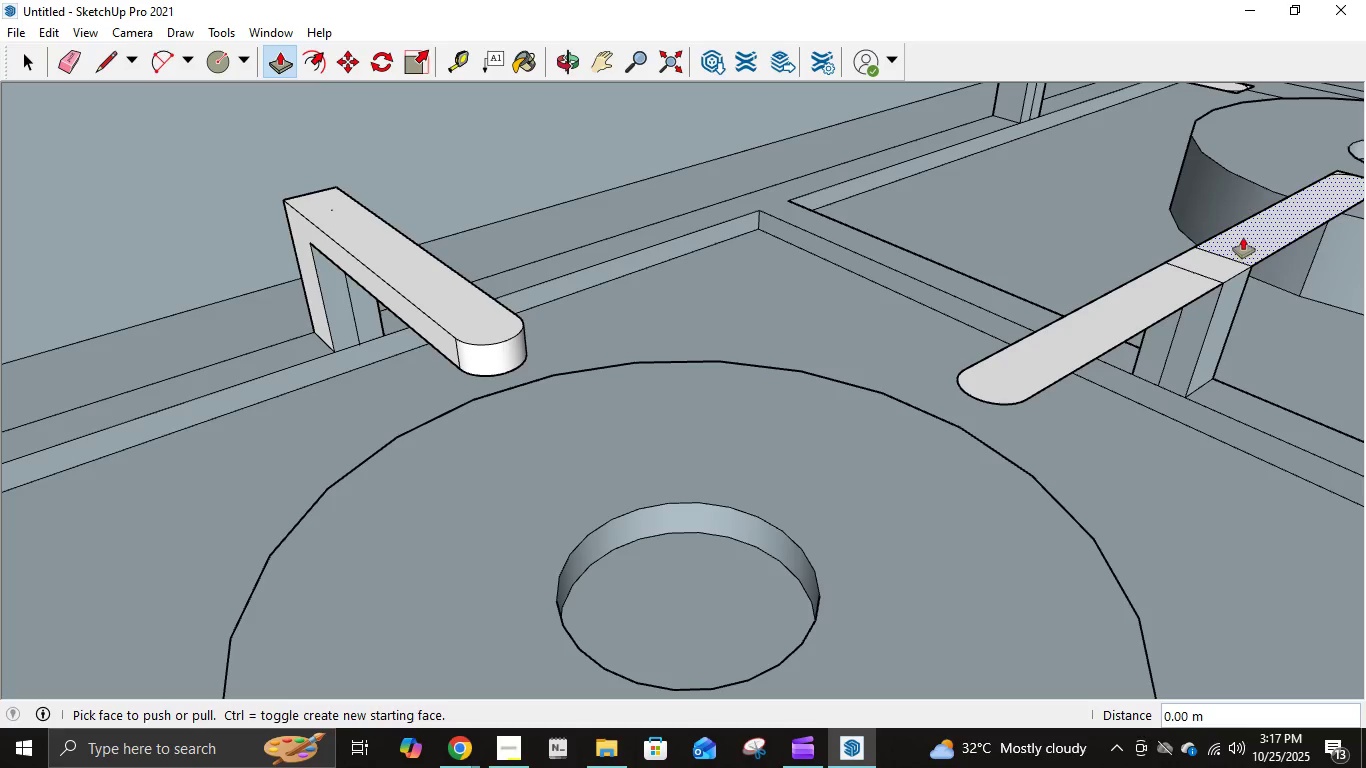 
left_click([1243, 237])
 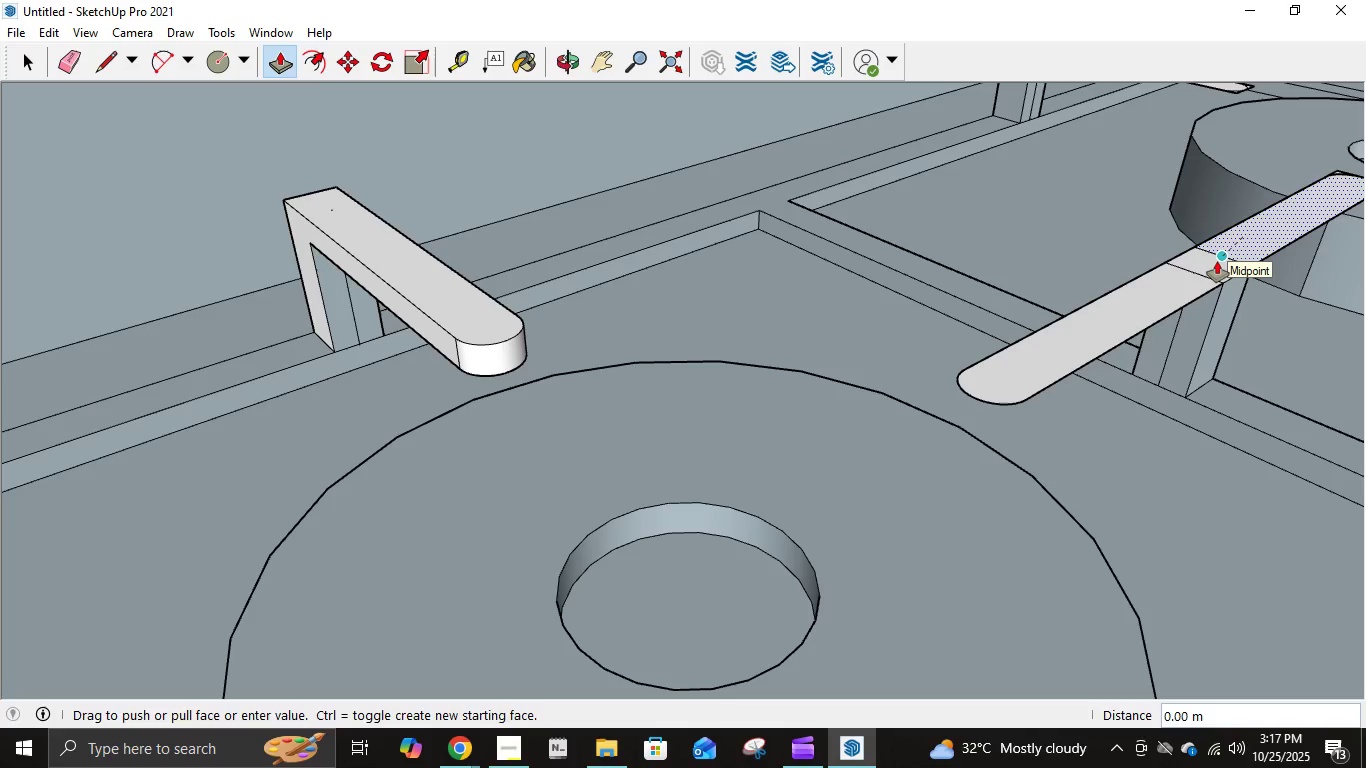 
key(Escape)
 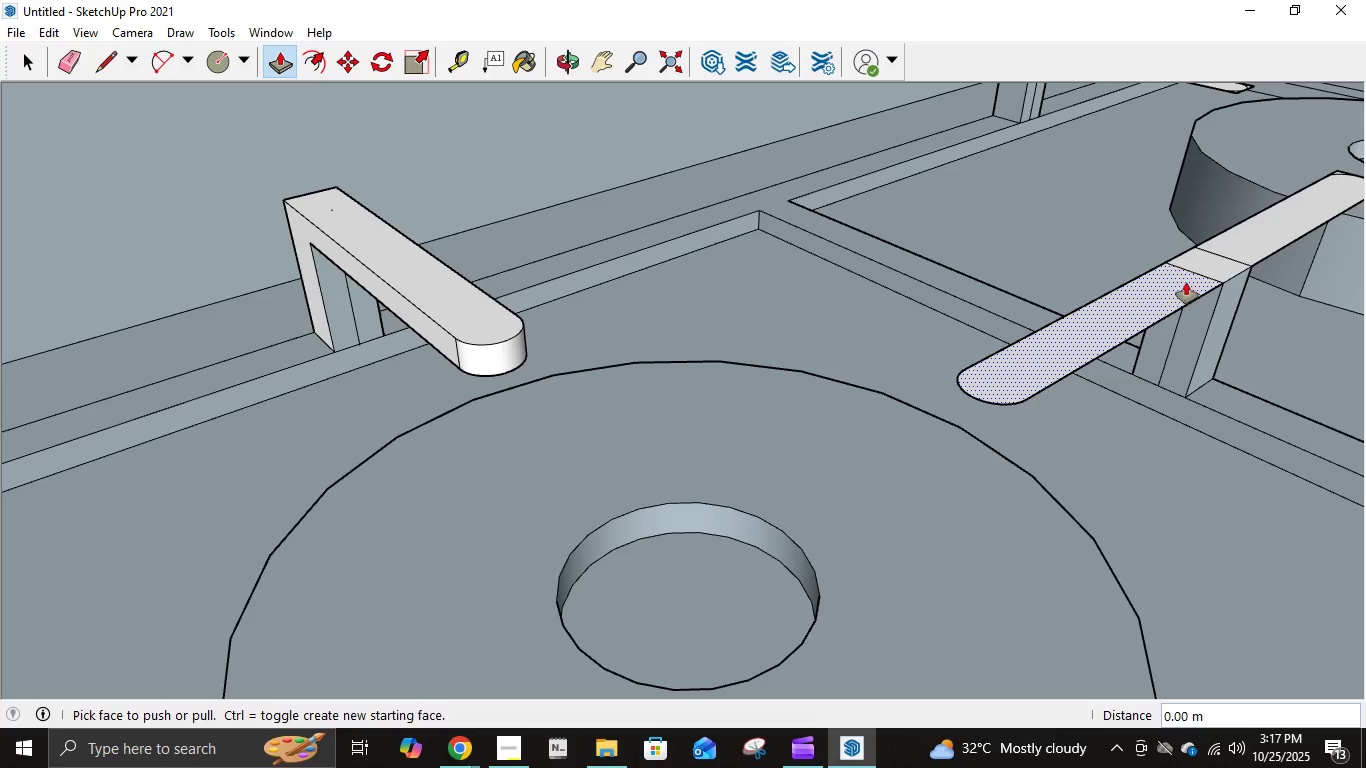 
left_click([1186, 282])
 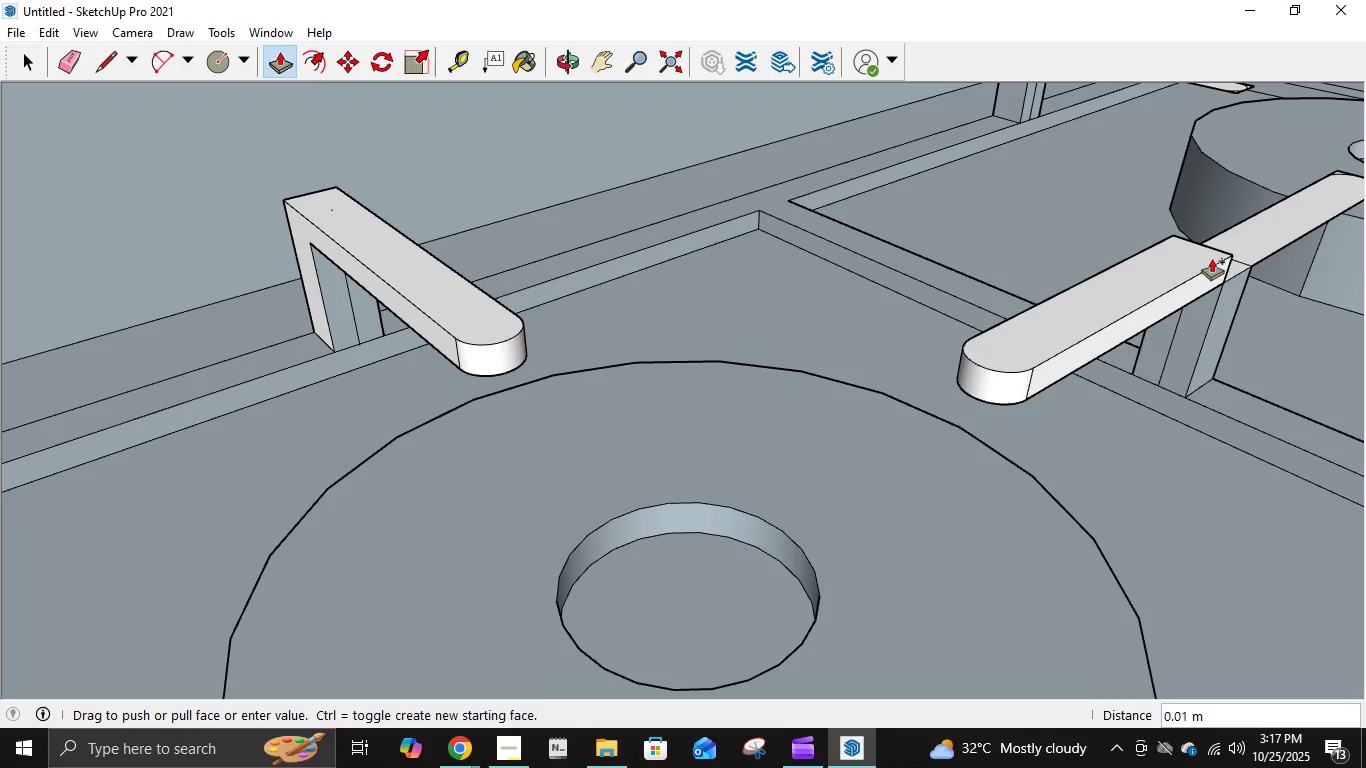 
key(Control+ControlLeft)
 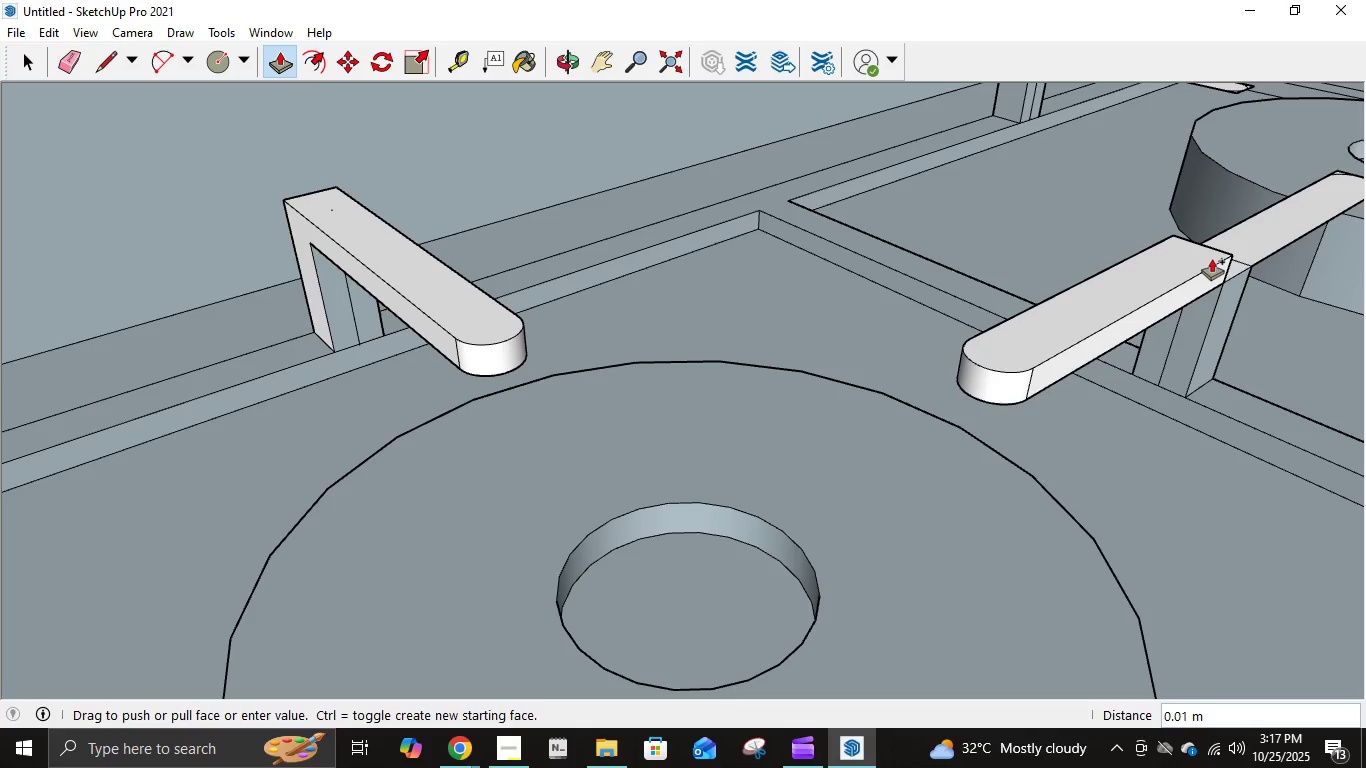 
key(Control+ControlLeft)
 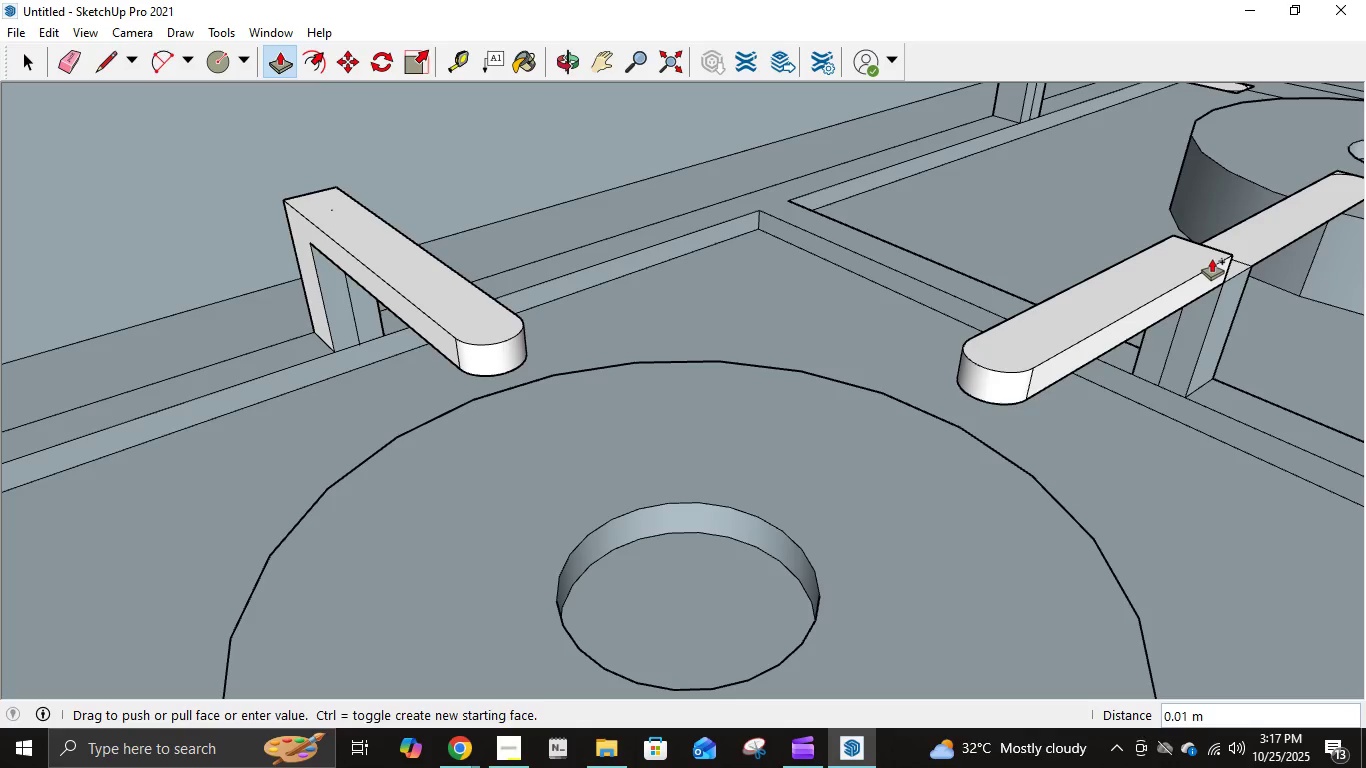 
key(Control+ControlLeft)
 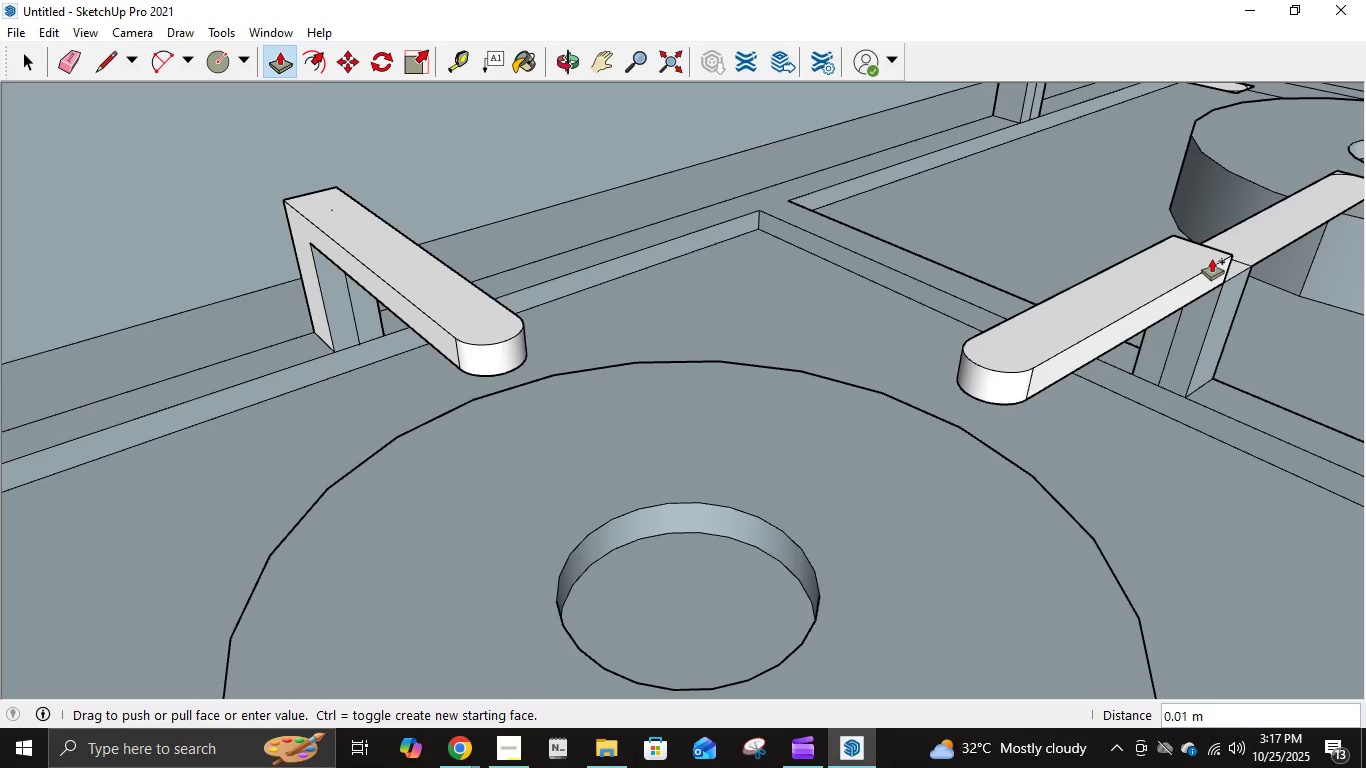 
key(Control+ControlLeft)
 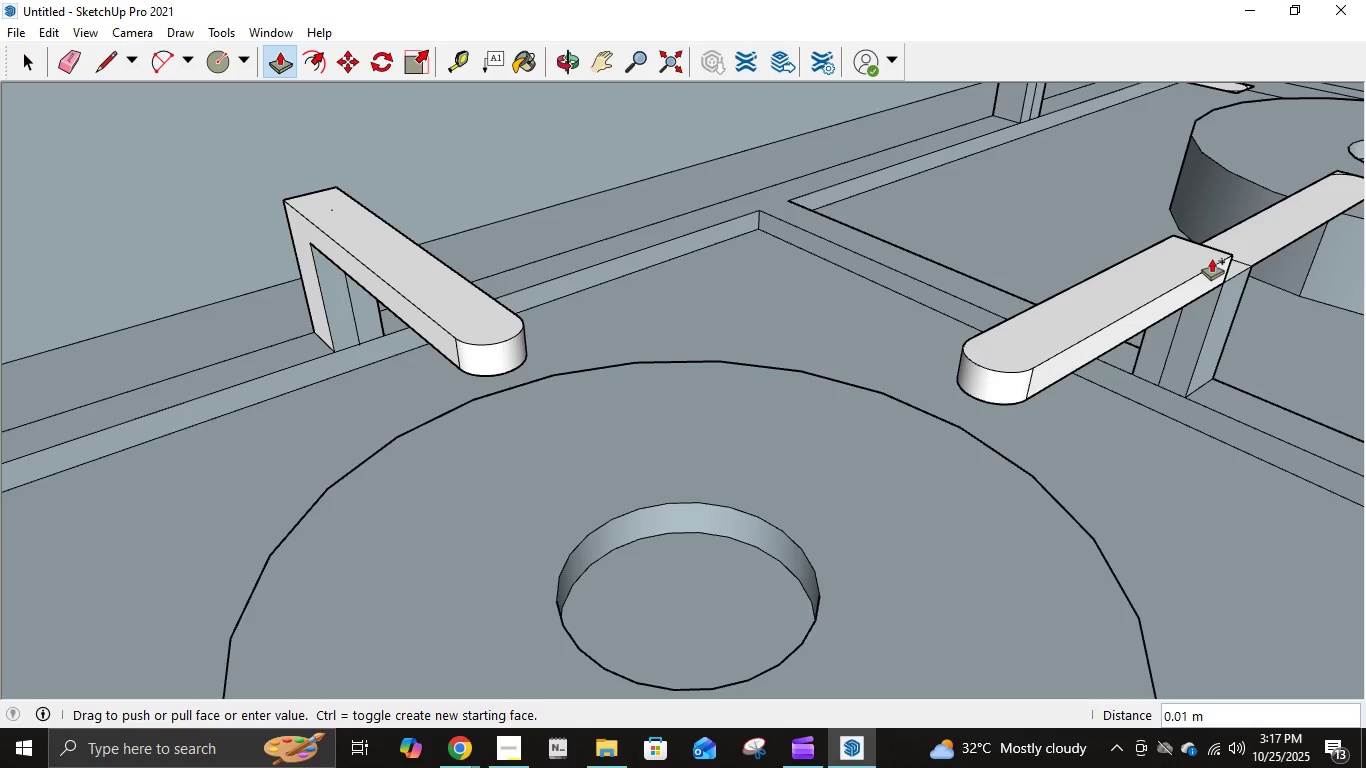 
key(Control+ControlLeft)
 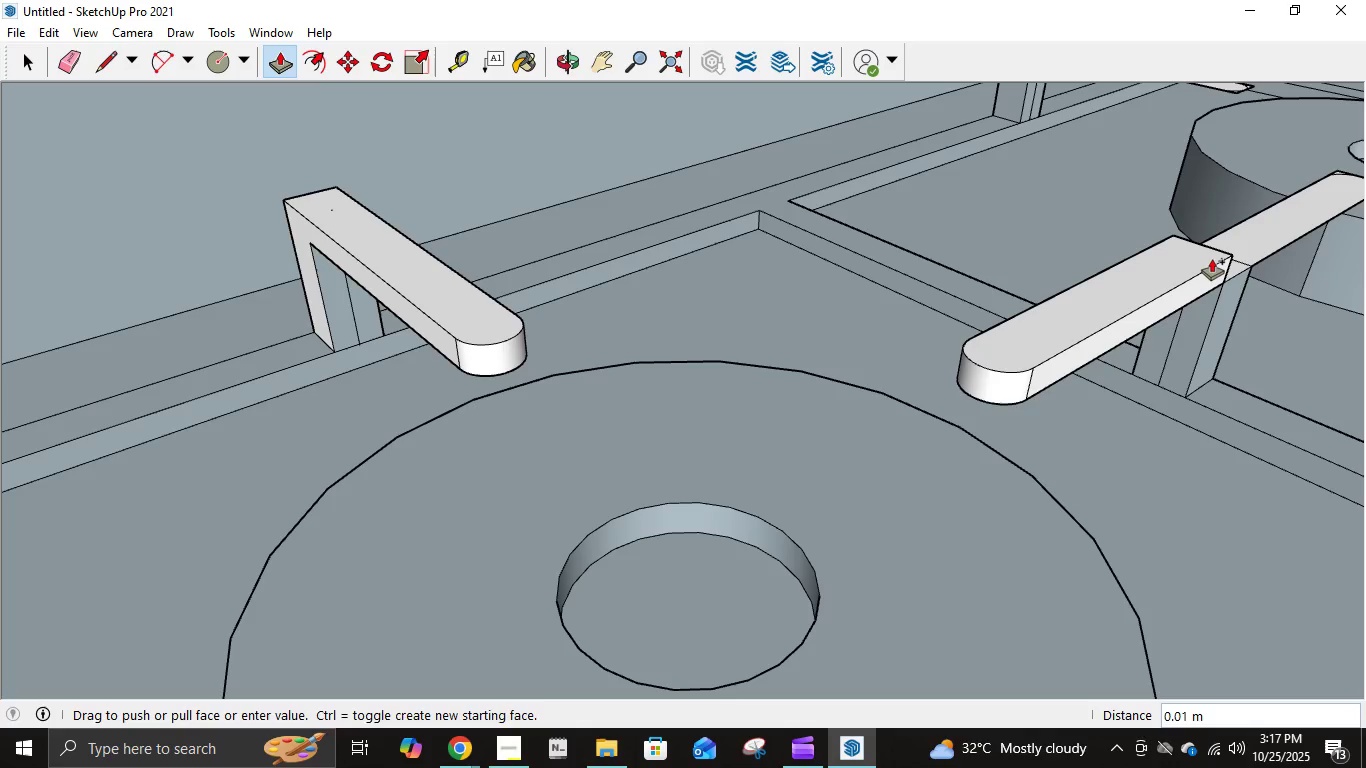 
key(Control+ControlLeft)
 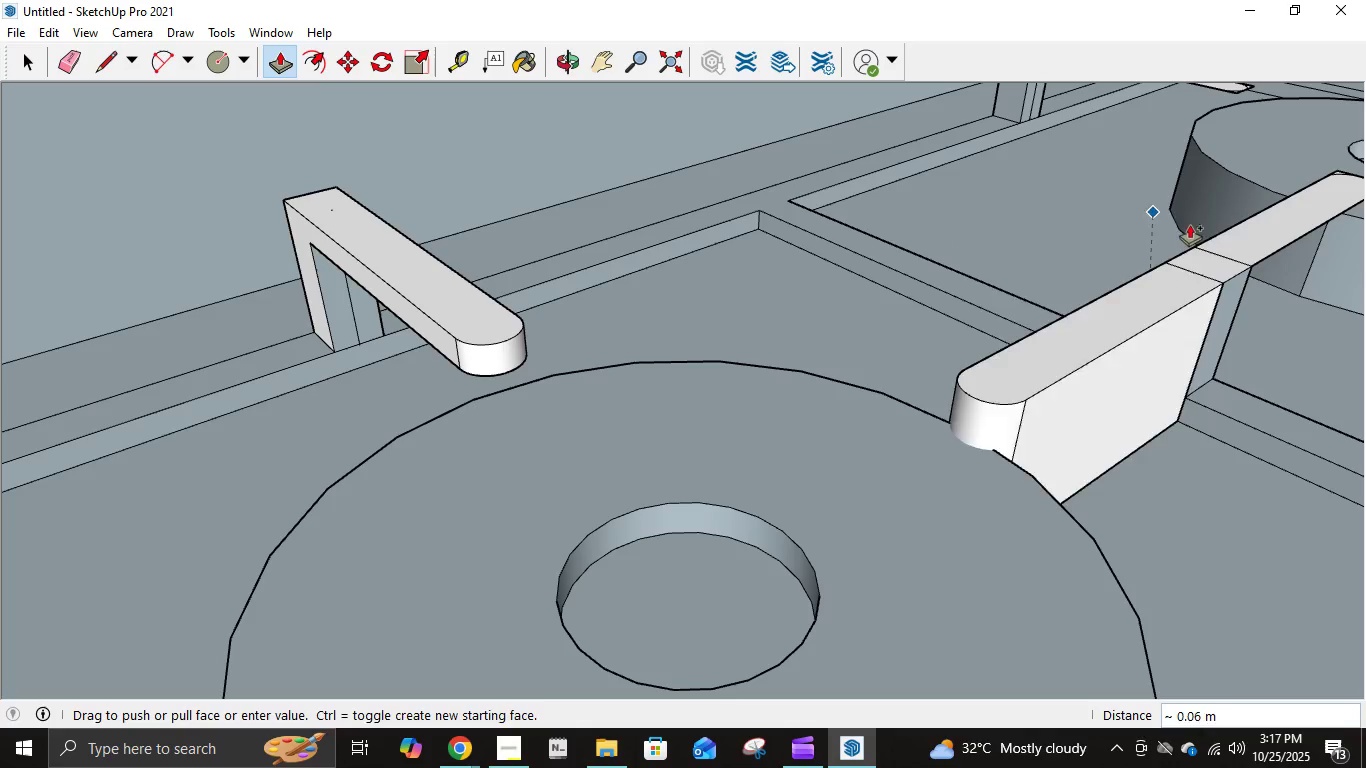 
key(Escape)
 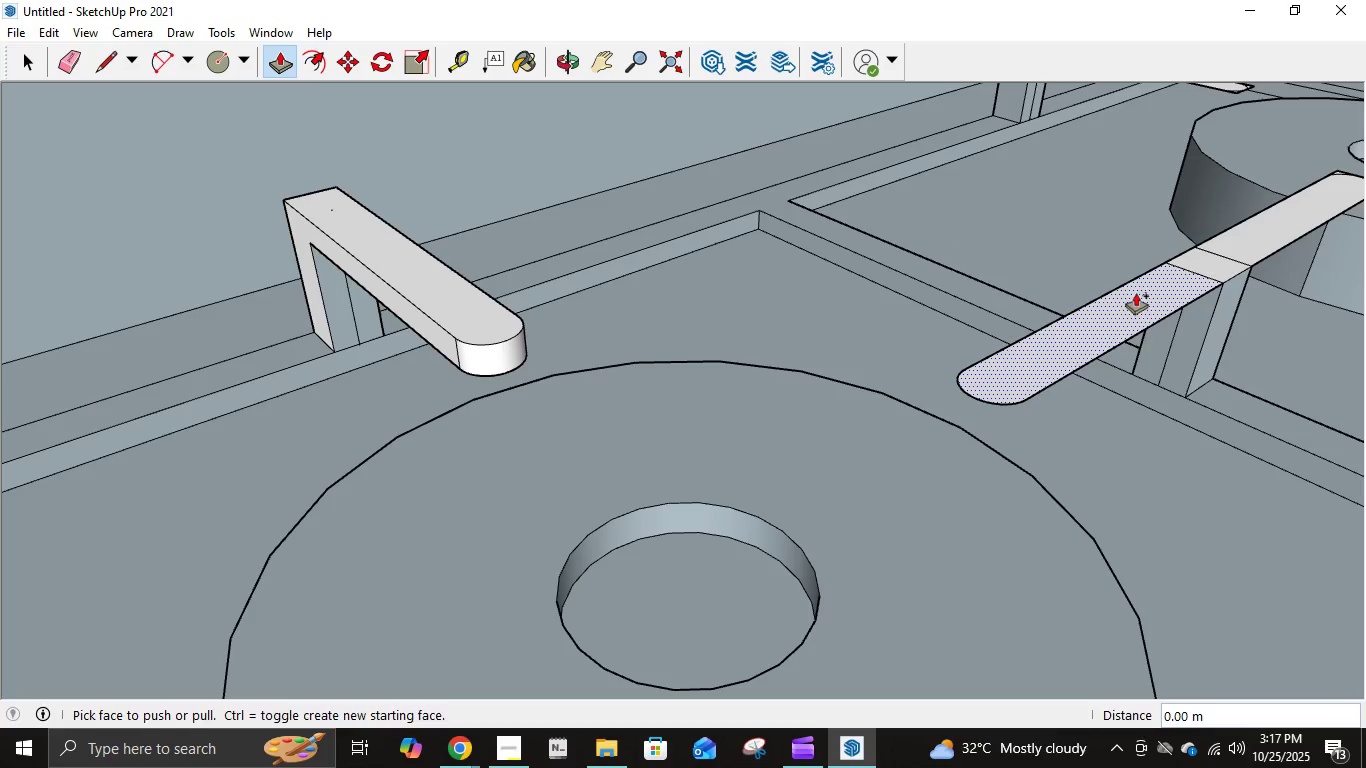 
left_click([1136, 292])
 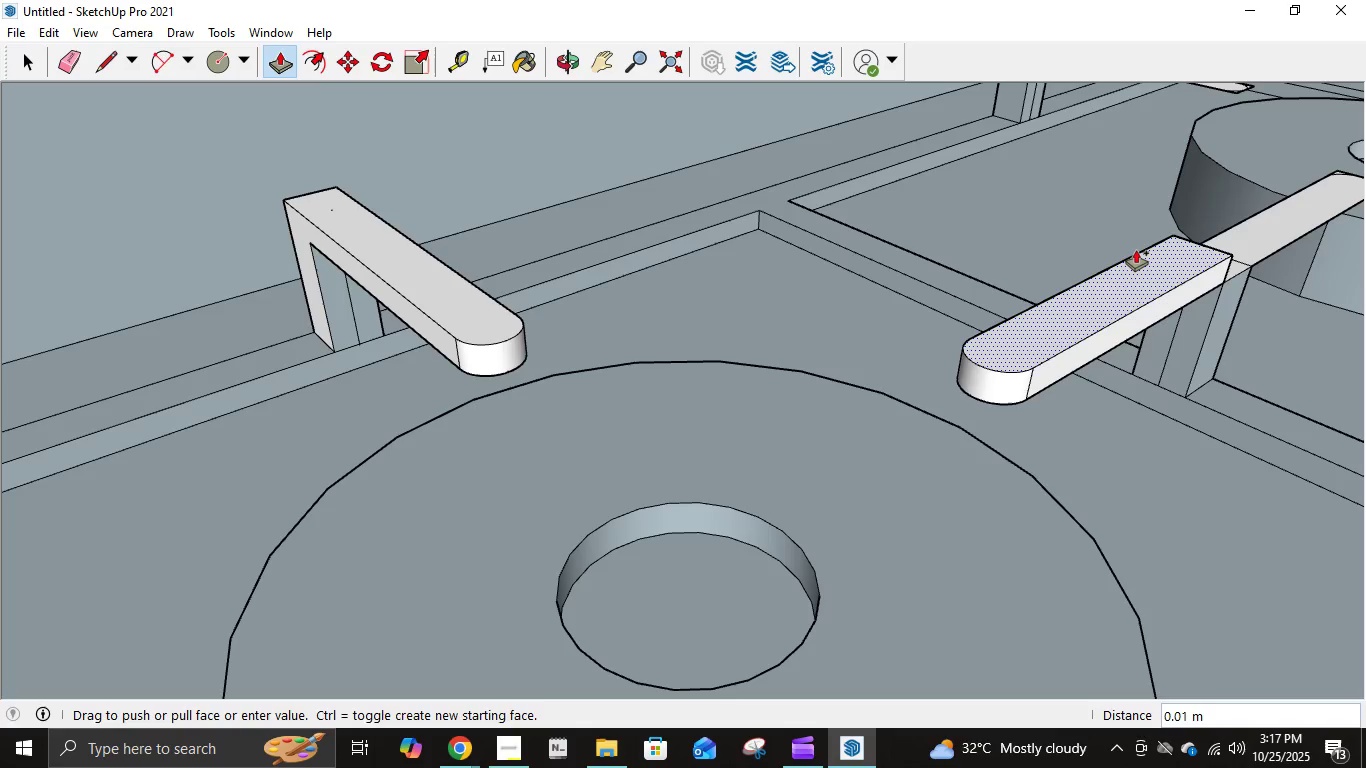 
key(NumpadDecimal)
 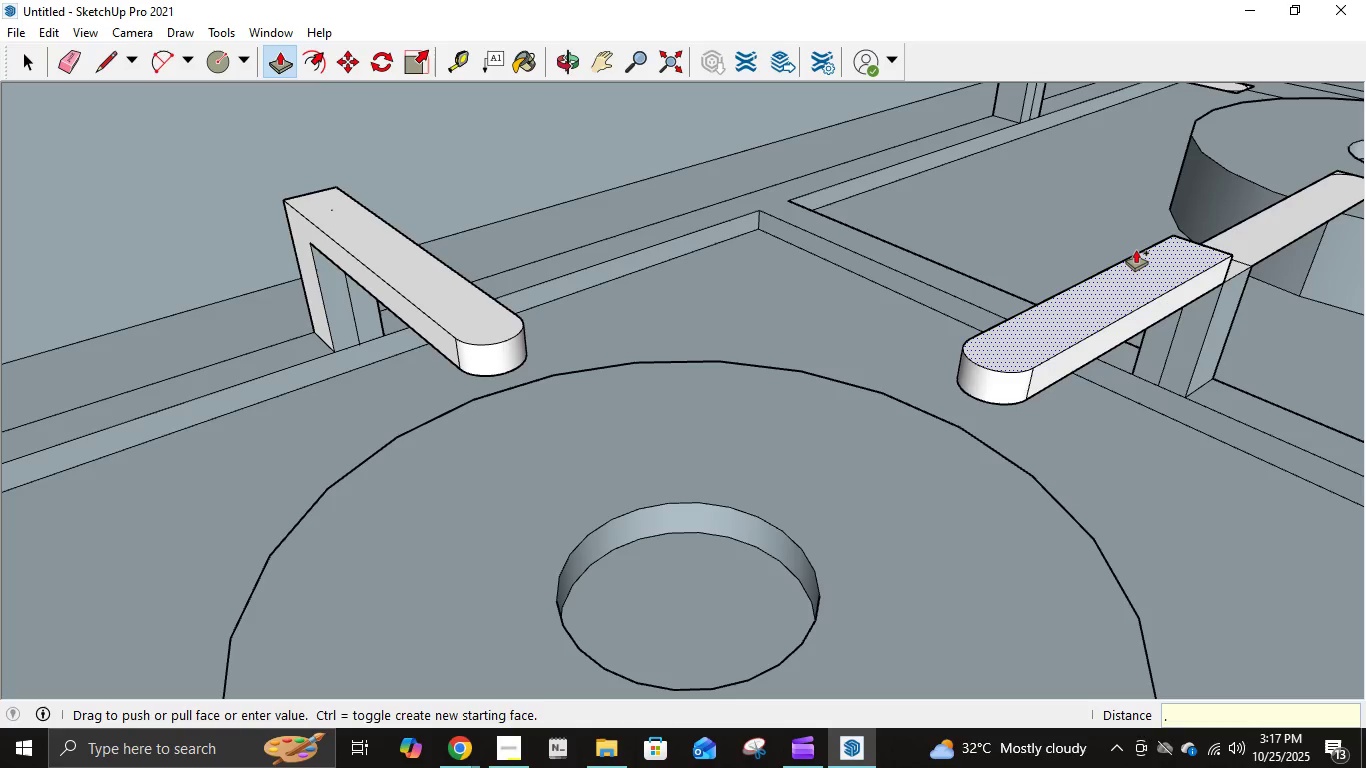 
key(Numpad0)
 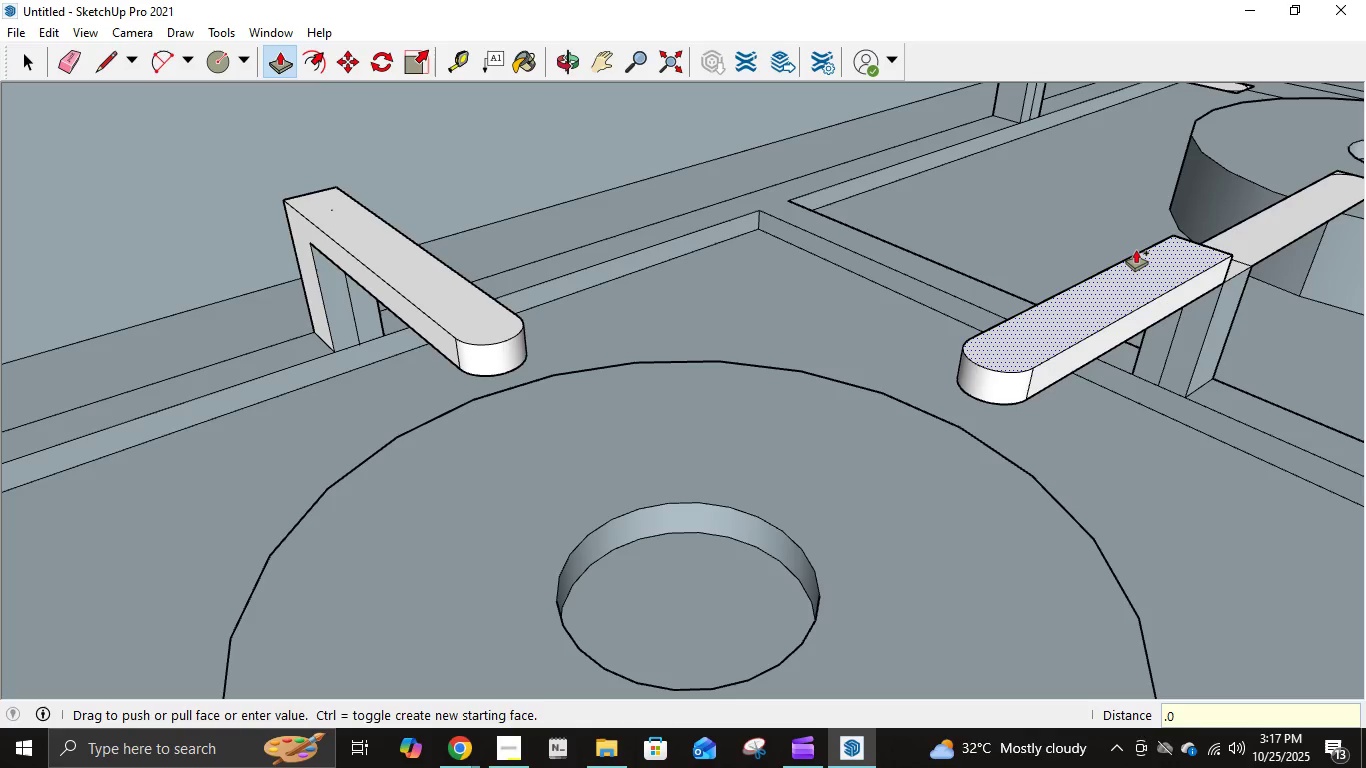 
key(Numpad1)
 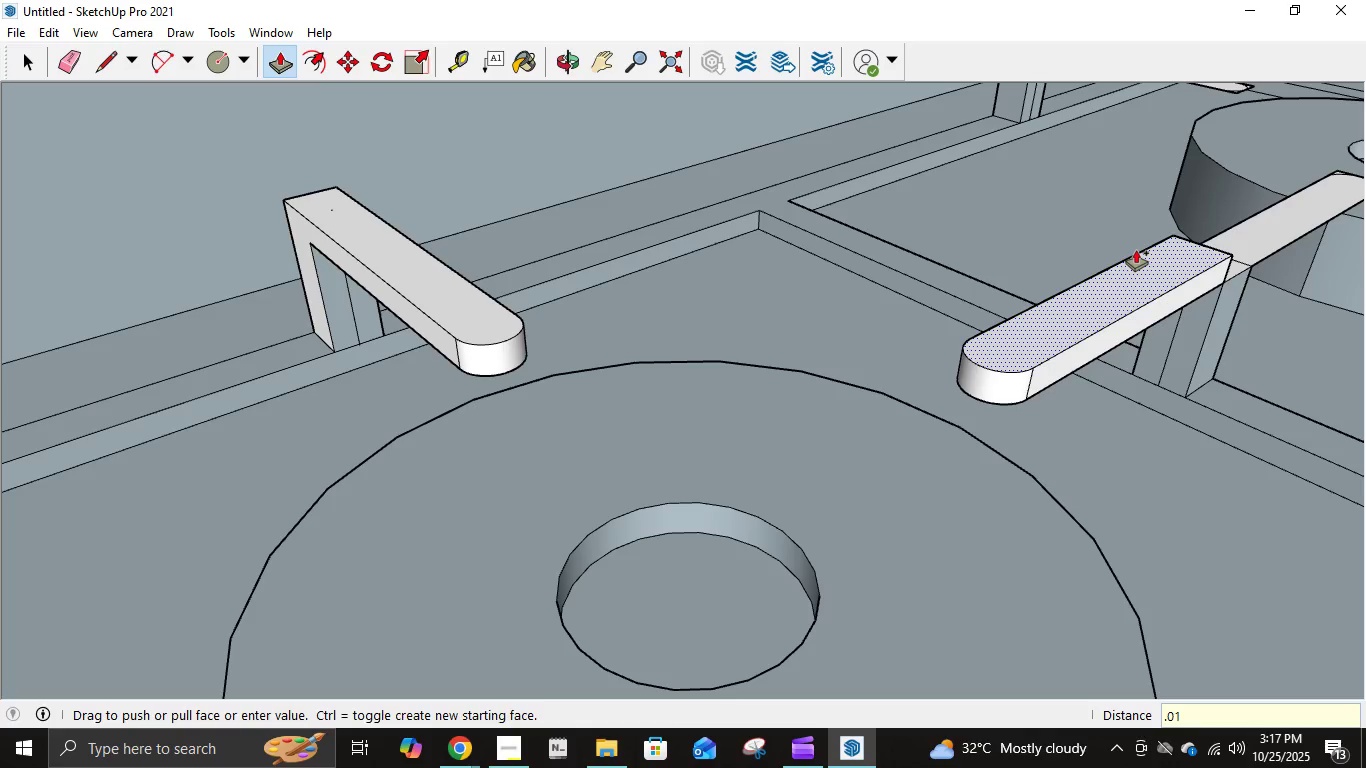 
key(NumpadEnter)
 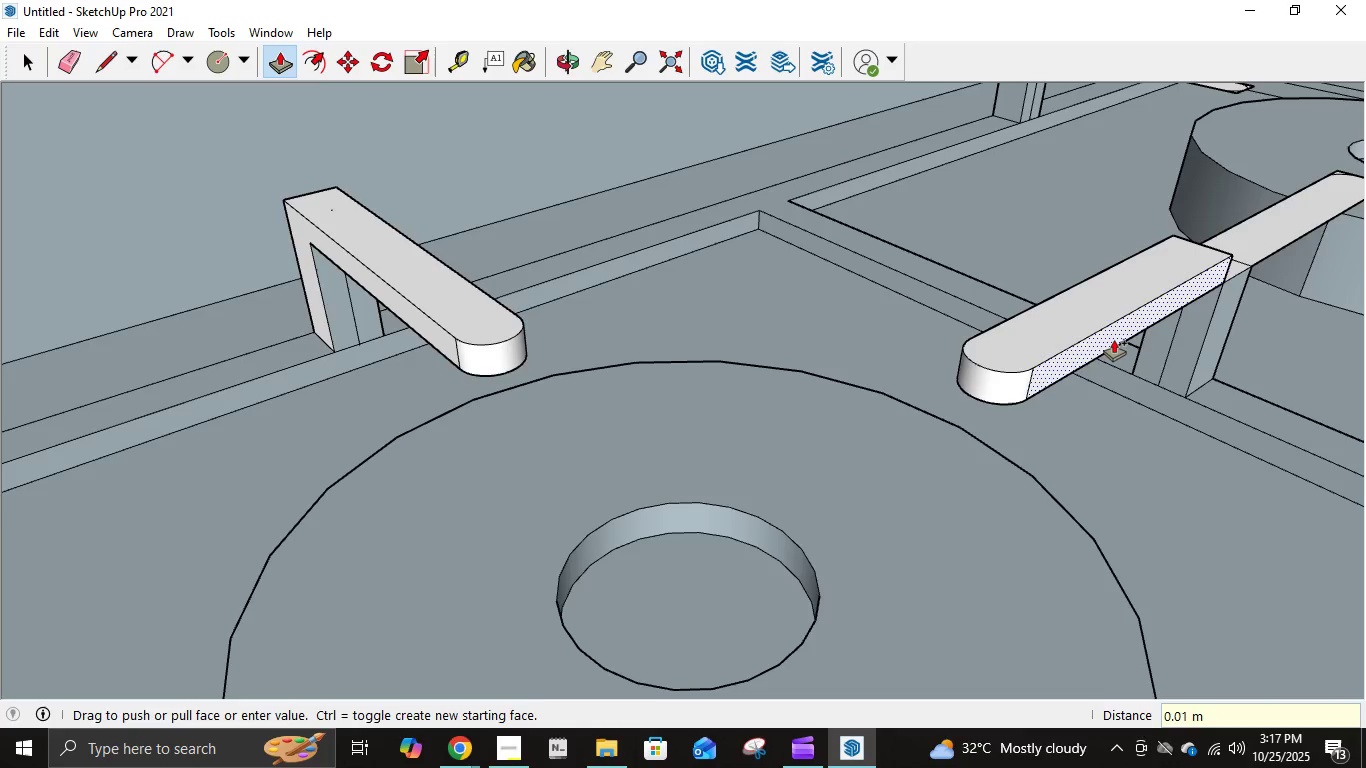 
scroll: coordinate [1184, 373], scroll_direction: down, amount: 6.0
 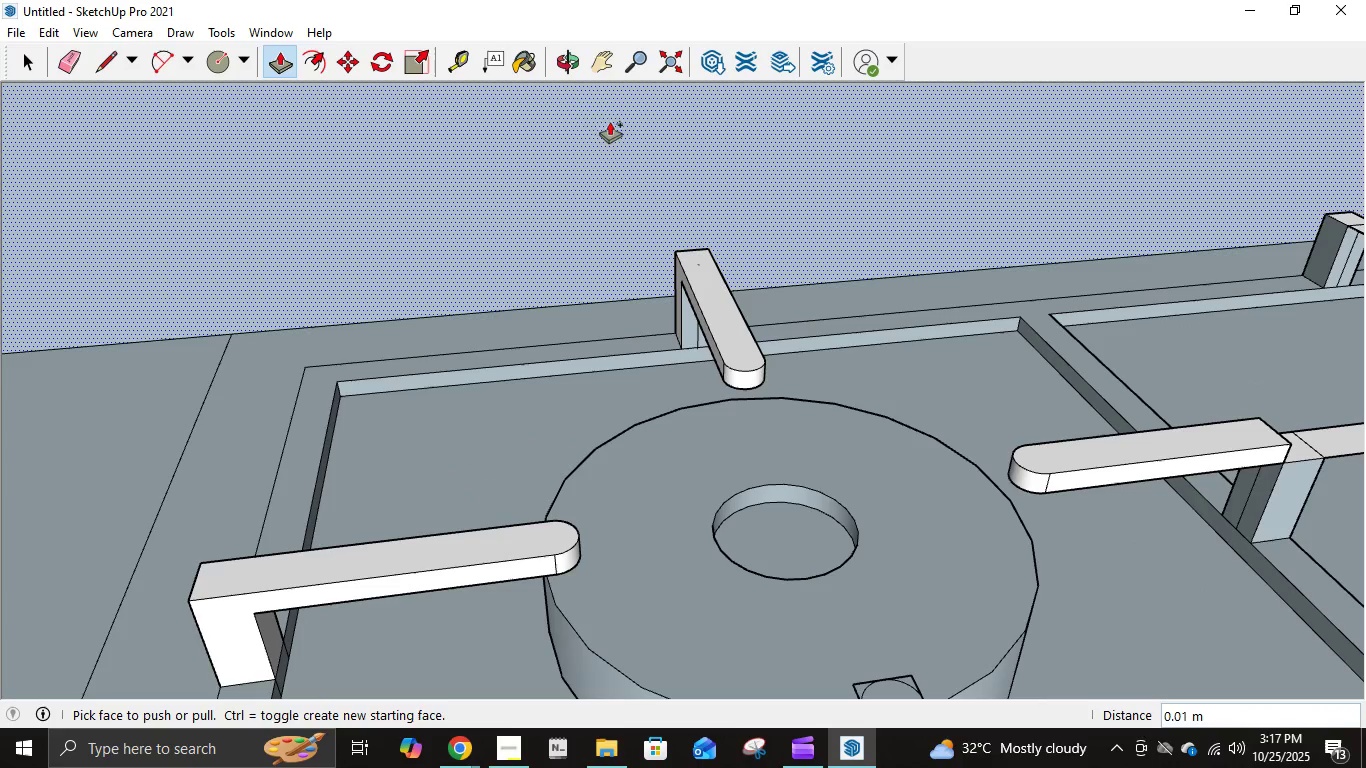 
left_click([606, 46])
 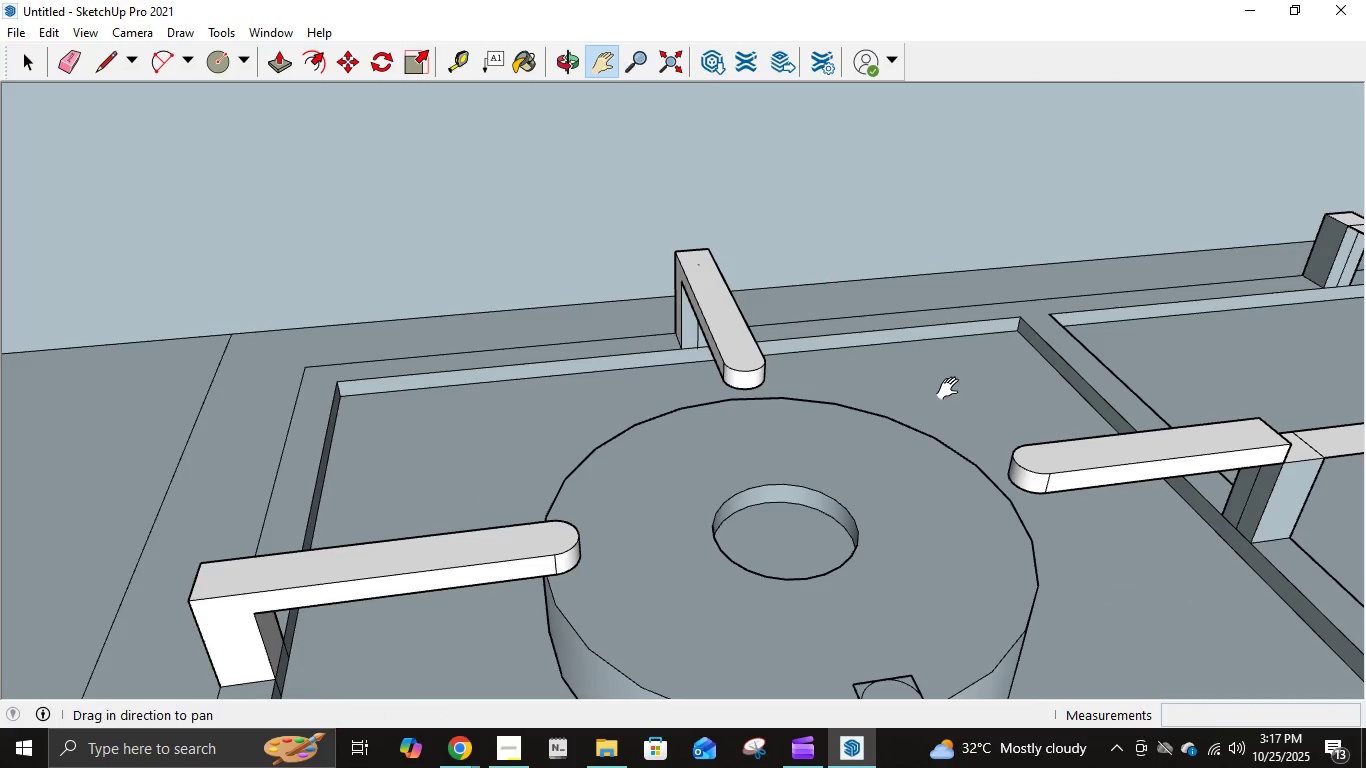 
left_click_drag(start_coordinate=[952, 389], to_coordinate=[436, 220])
 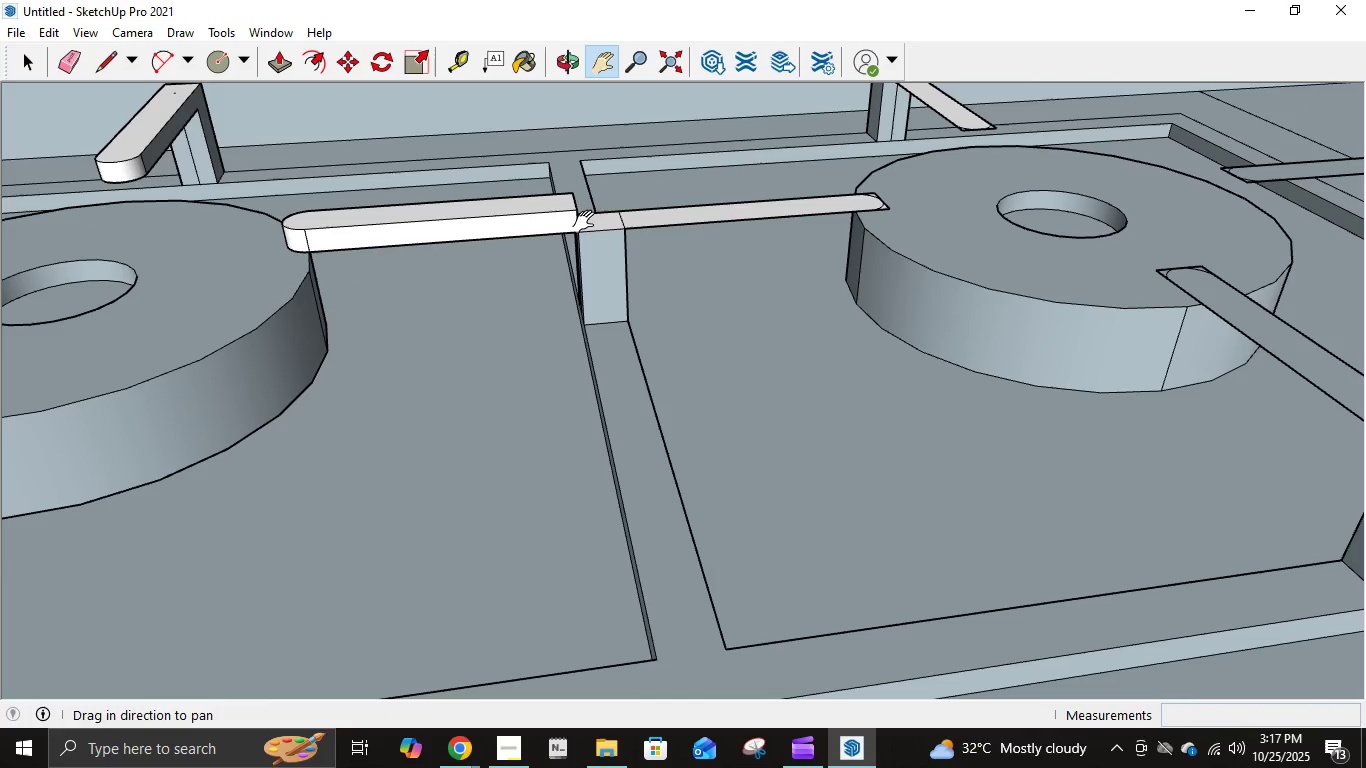 
key(P)
 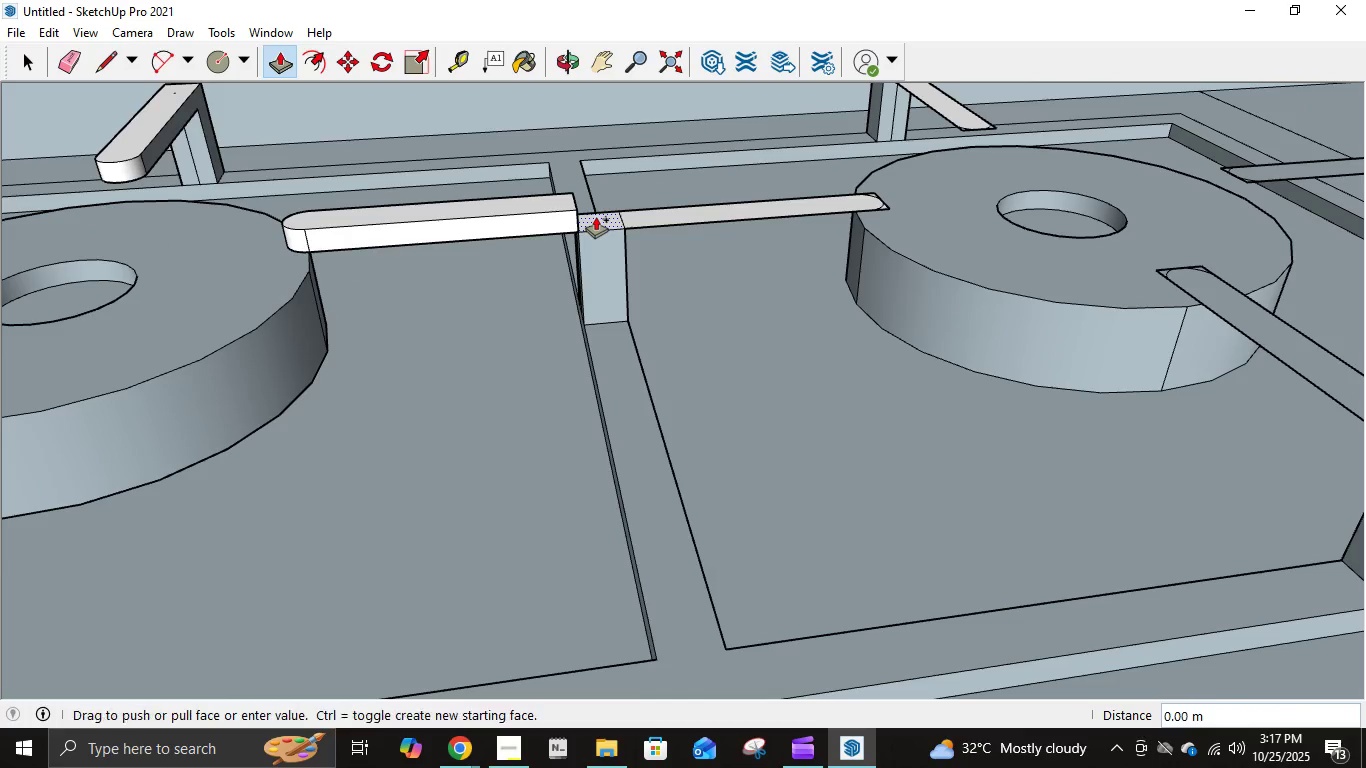 
left_click([596, 217])
 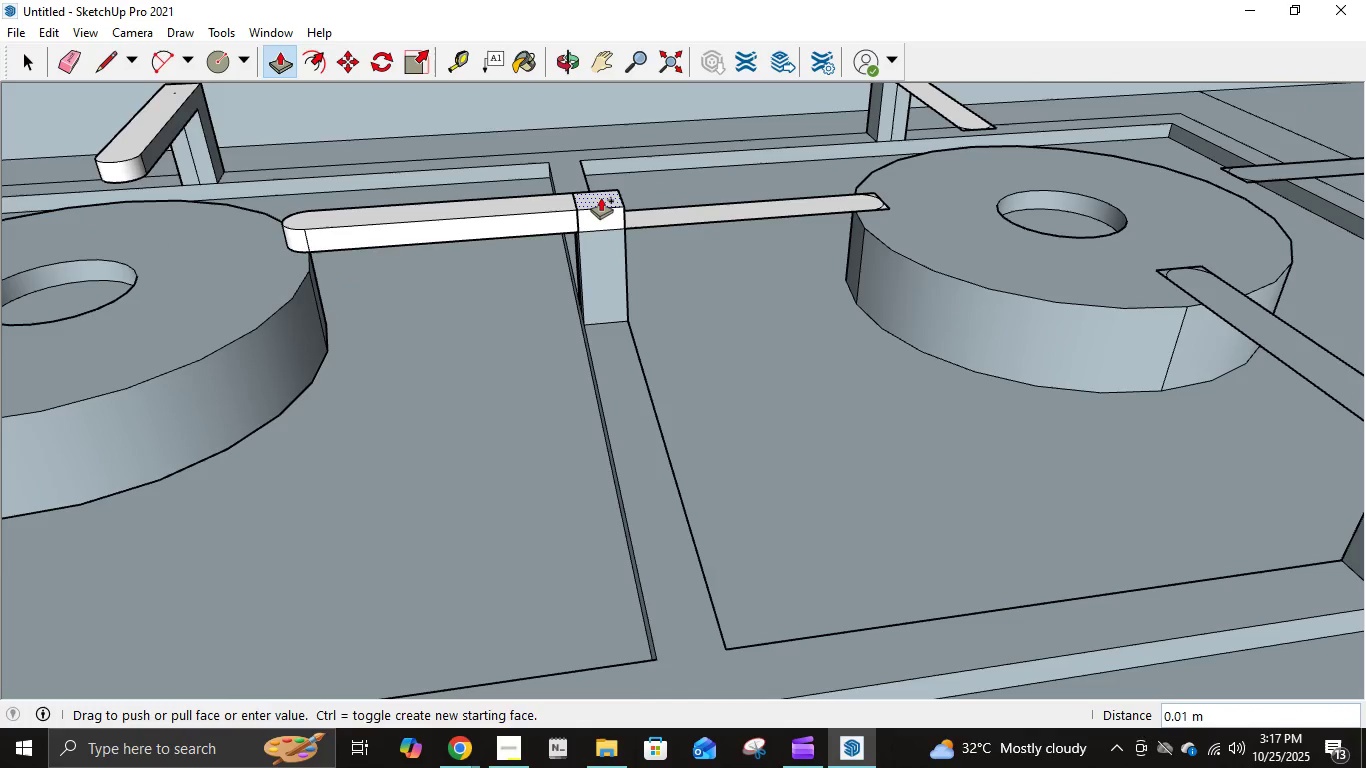 
key(NumpadDecimal)
 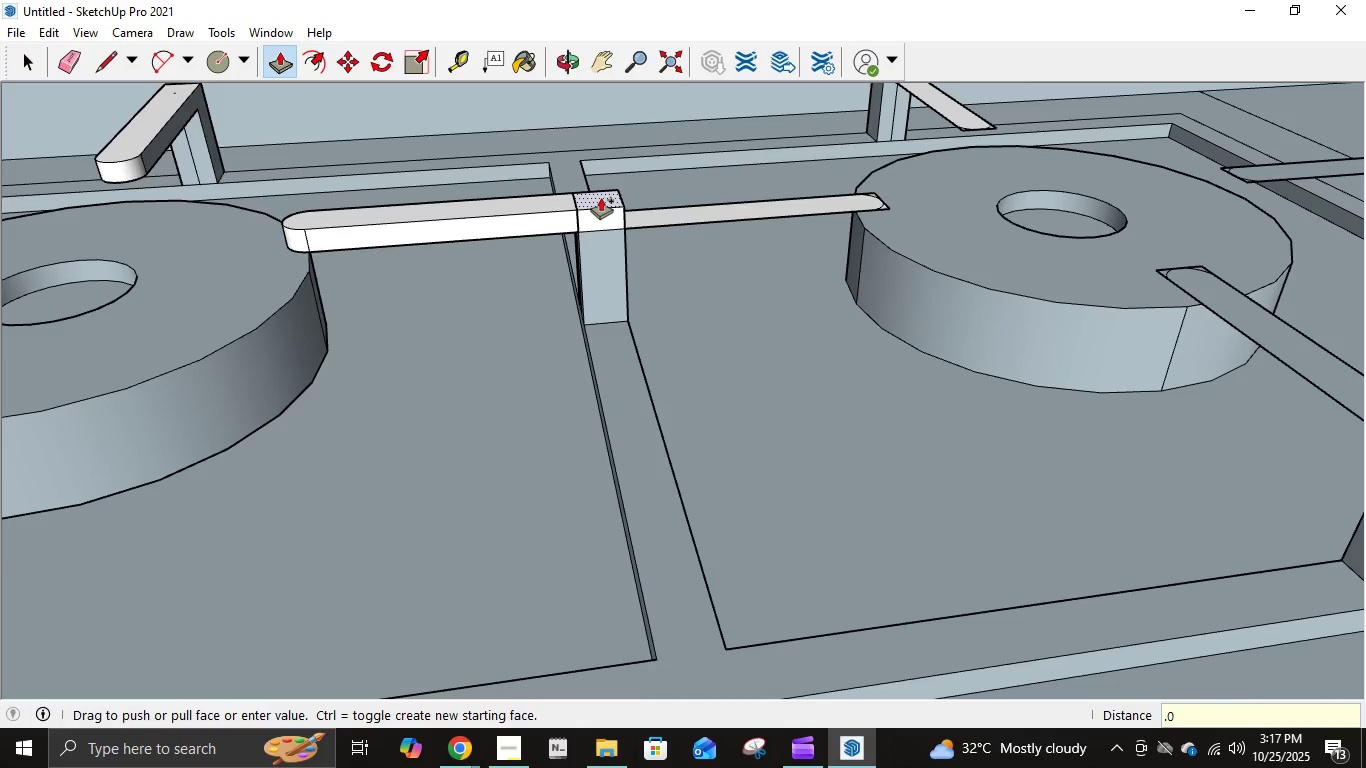 
key(Numpad0)
 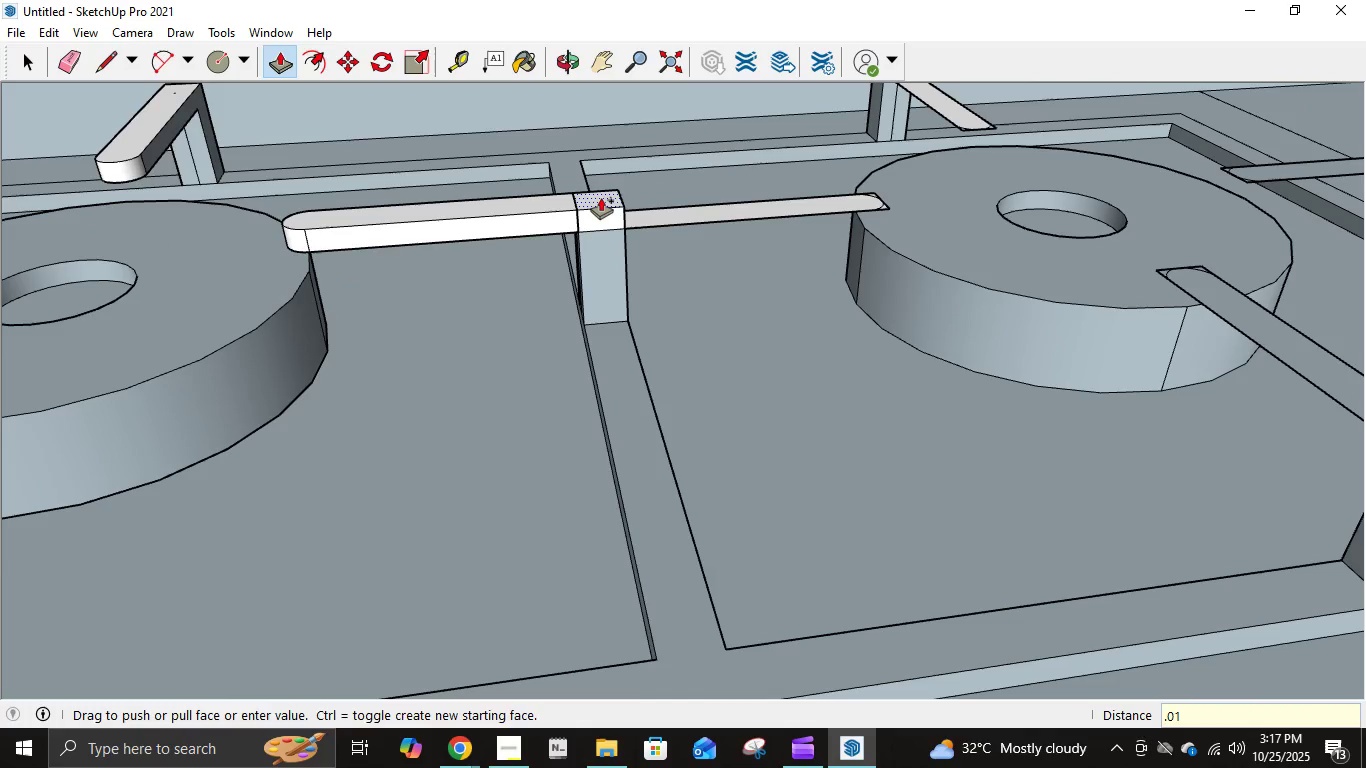 
key(Numpad1)
 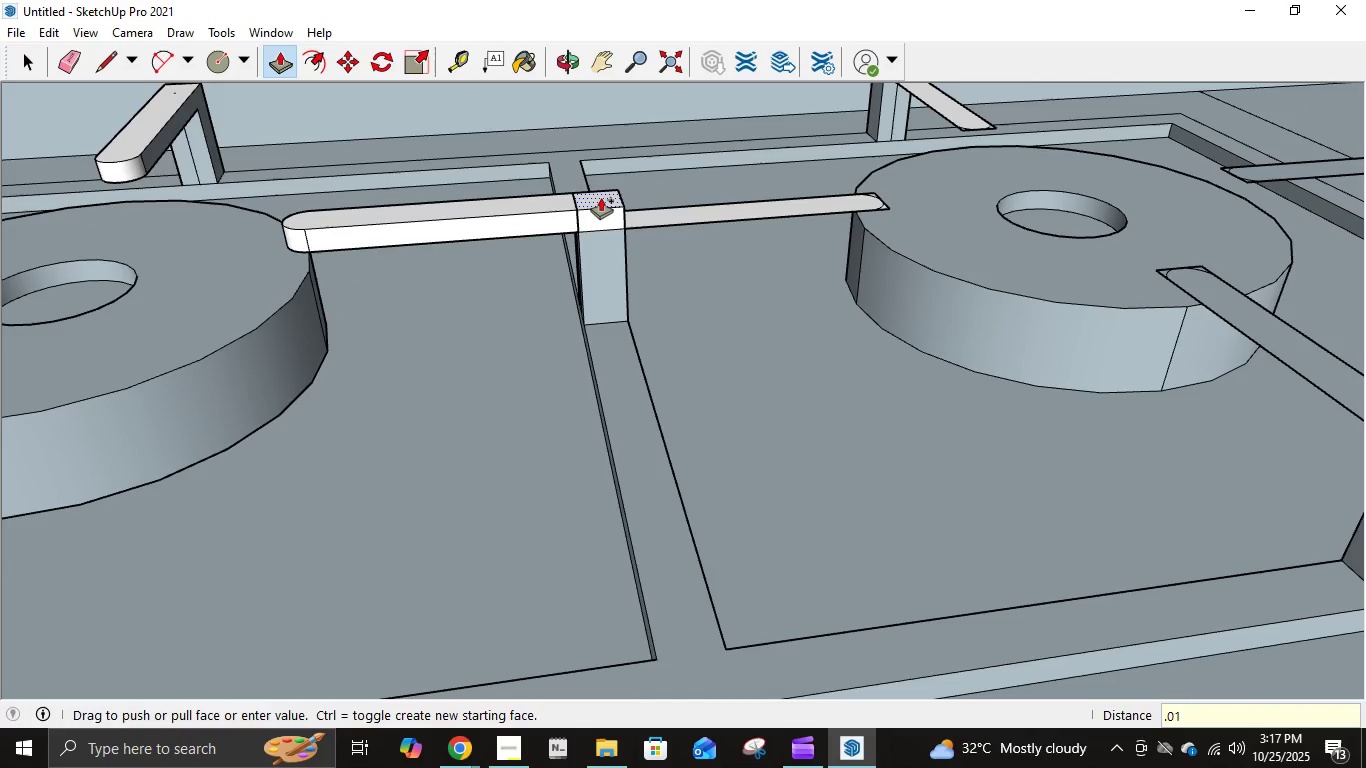 
key(NumpadEnter)
 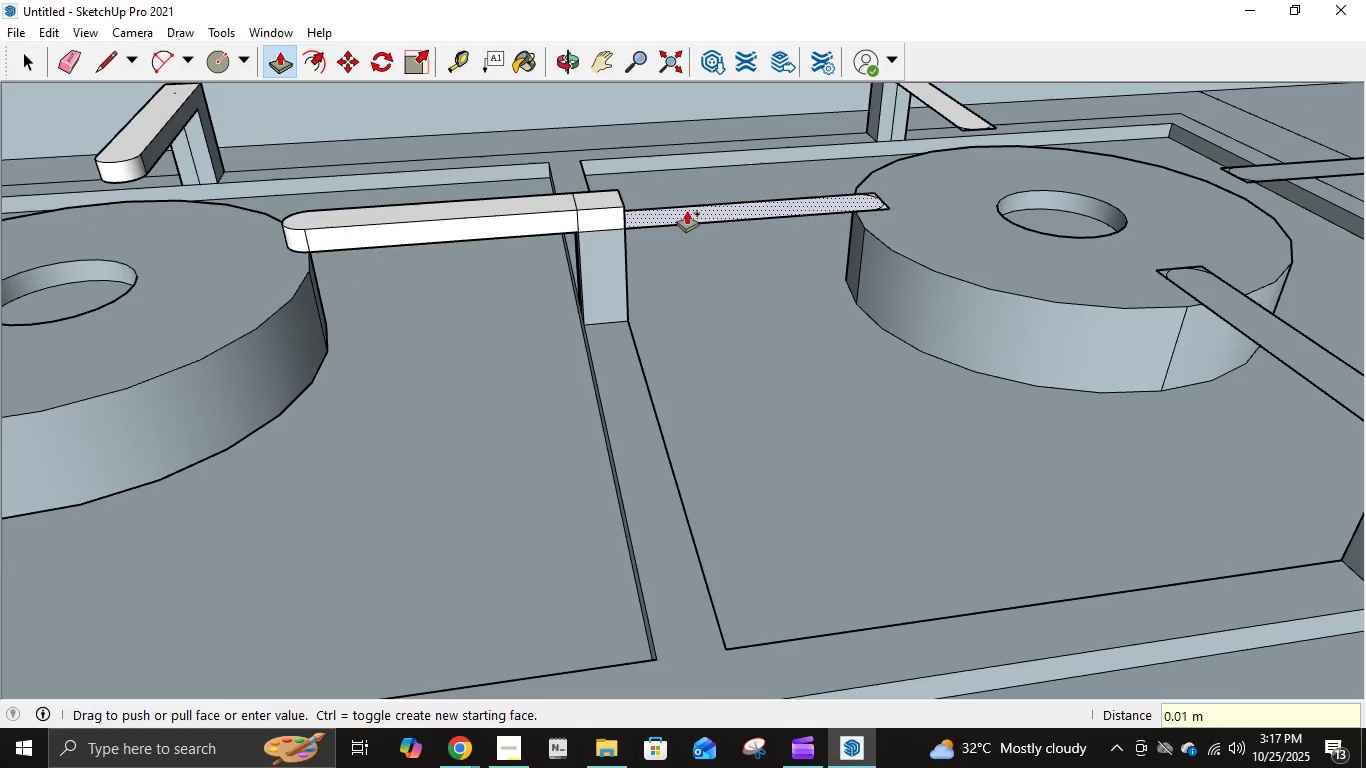 
left_click([687, 211])
 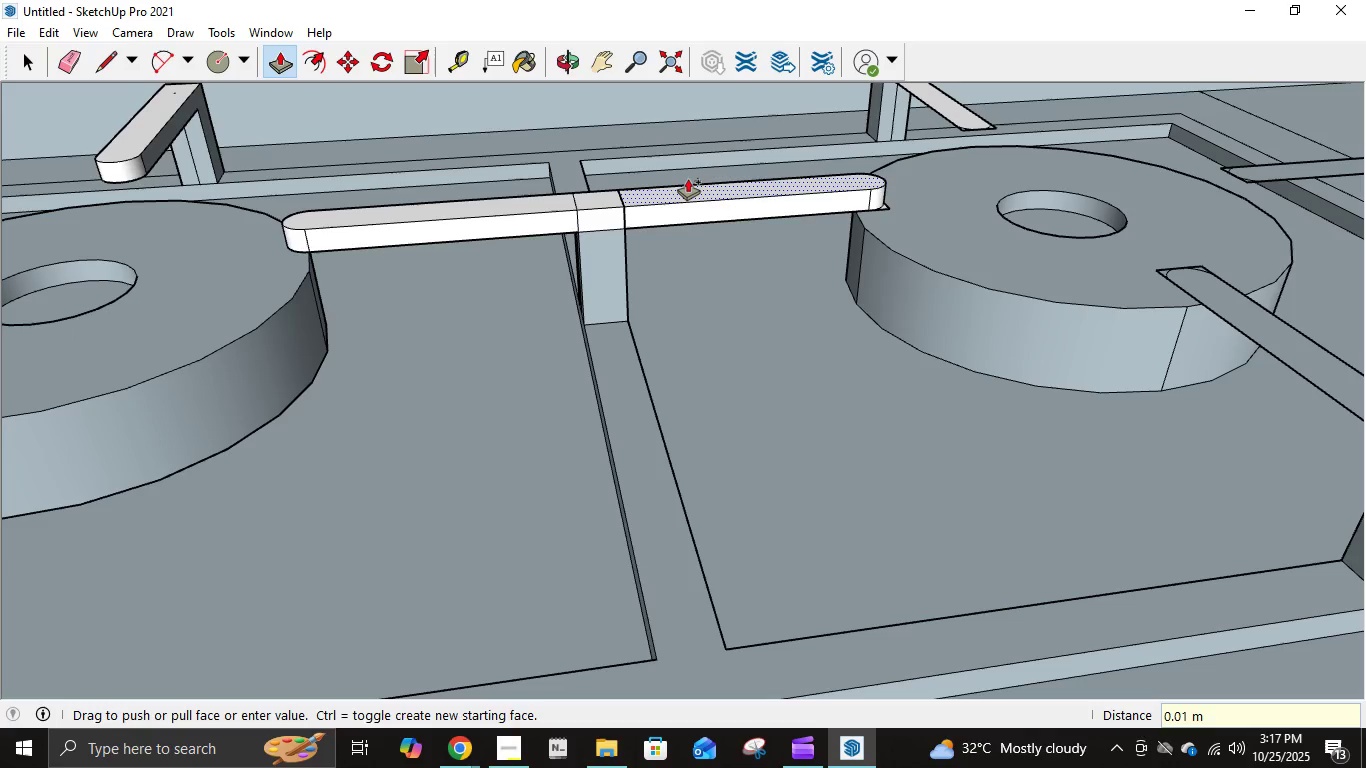 
key(NumpadDecimal)
 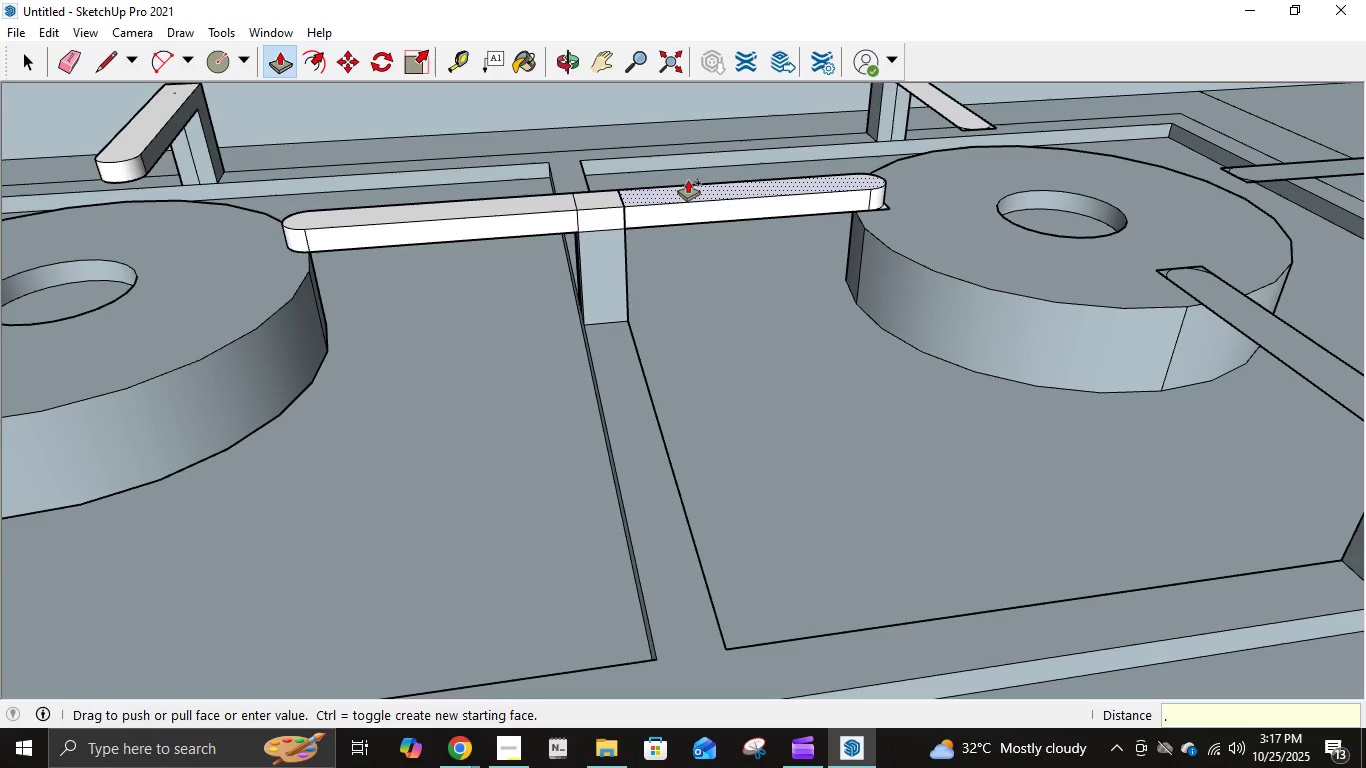 
key(Numpad0)
 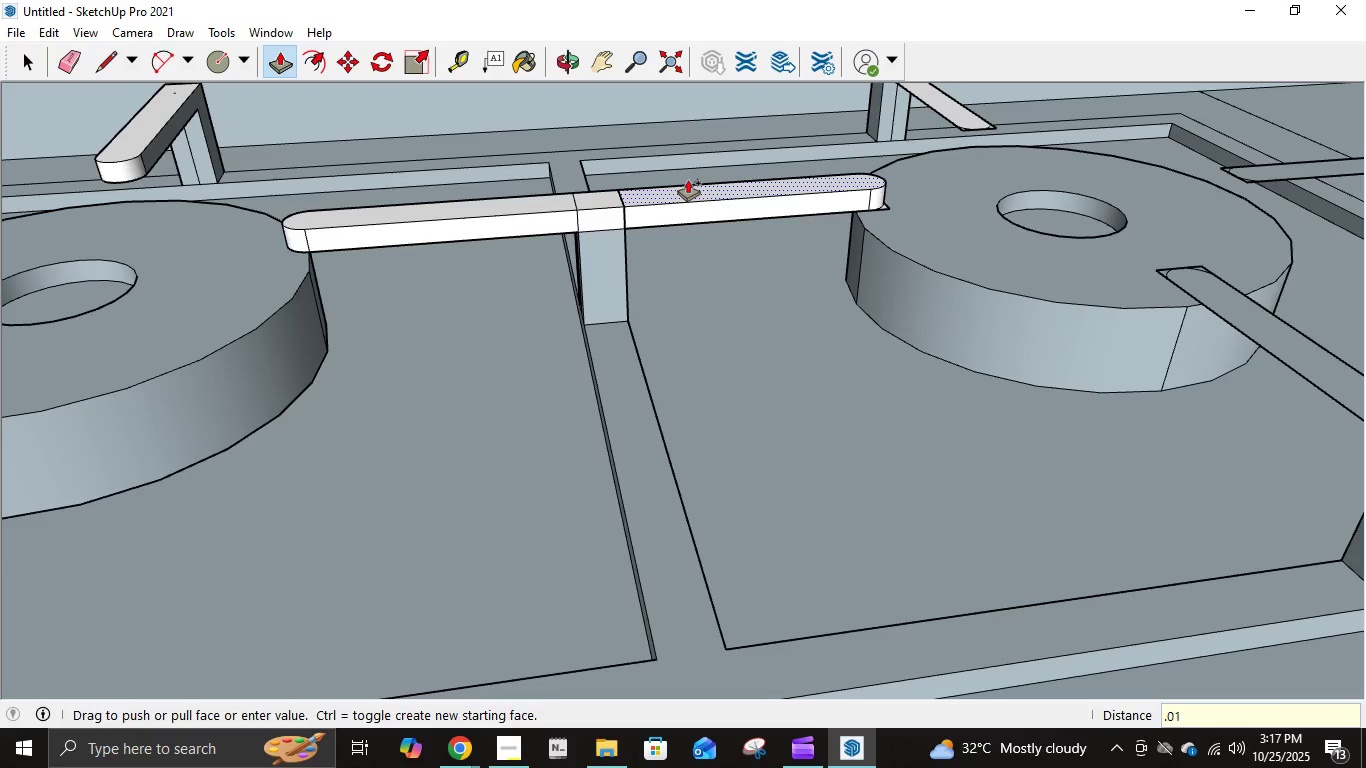 
key(Numpad1)
 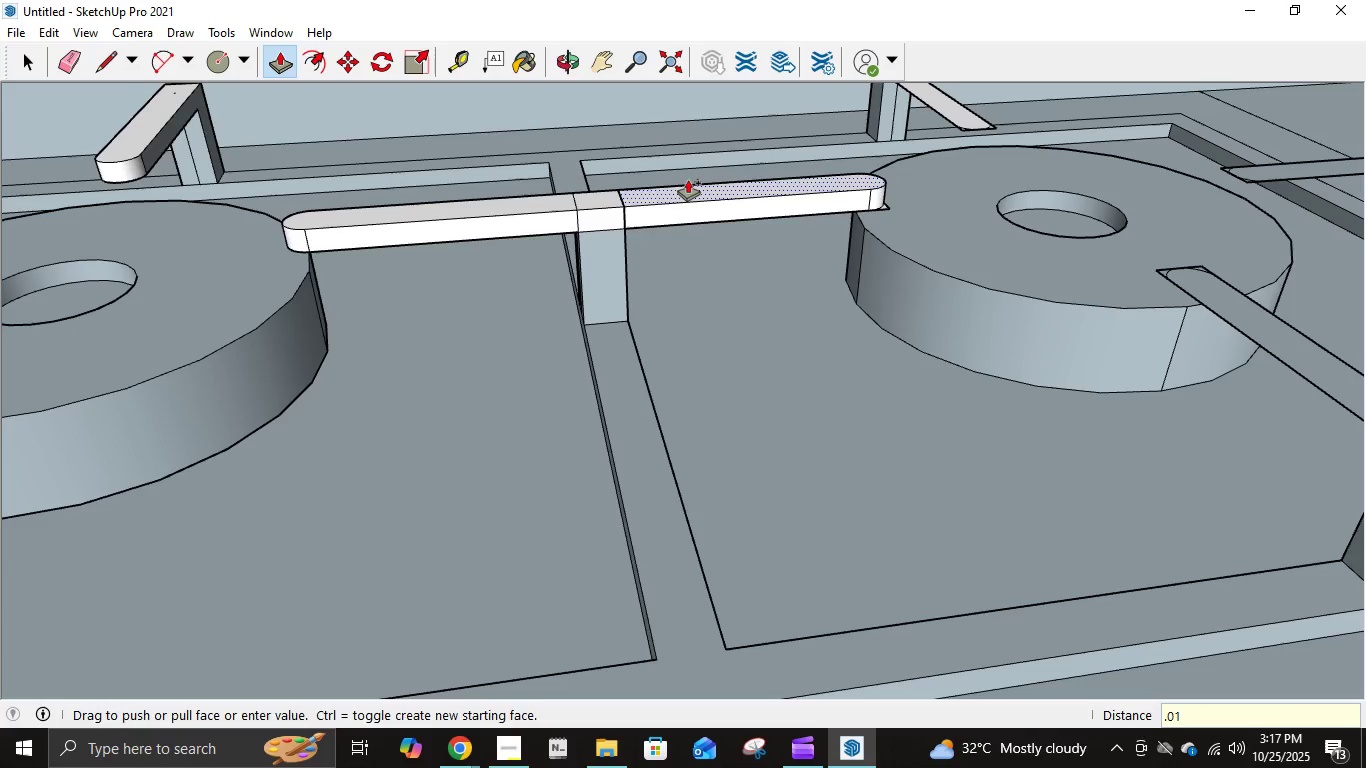 
key(NumpadEnter)
 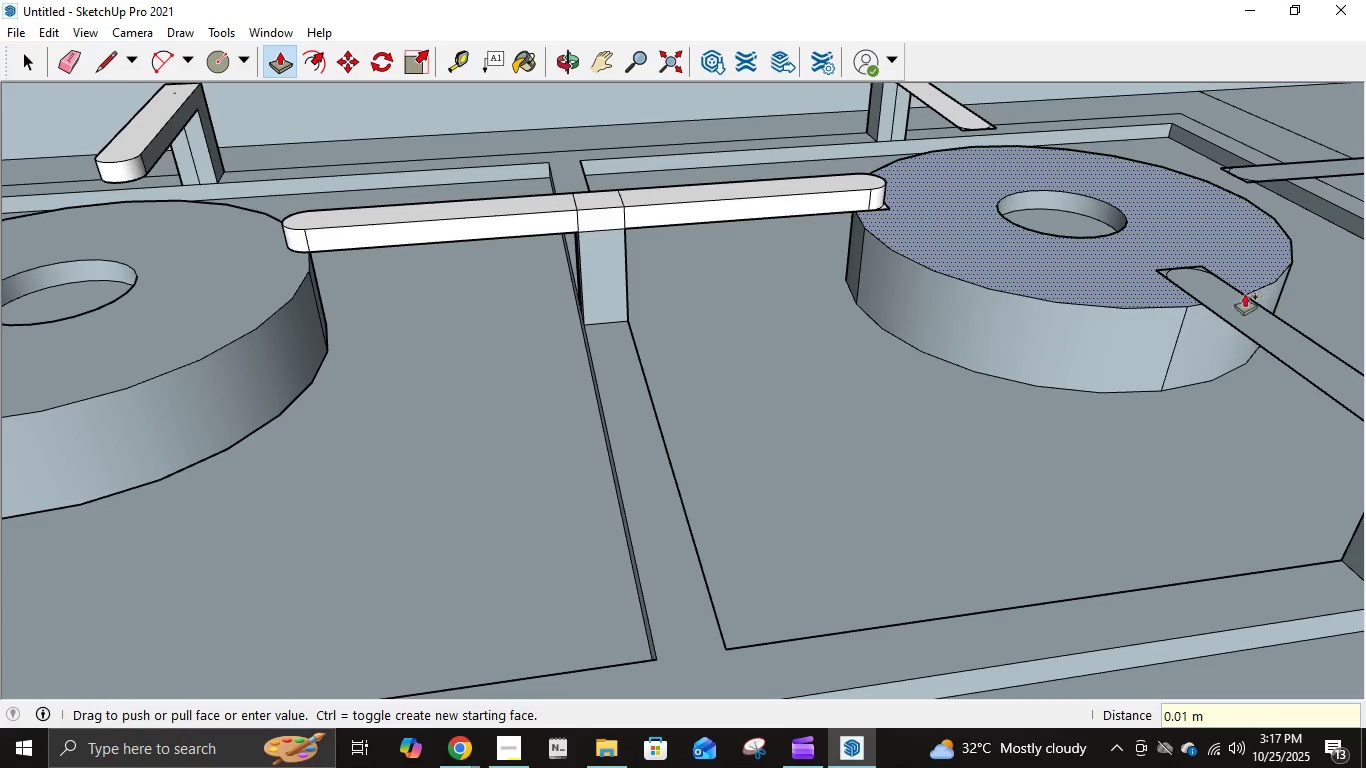 
left_click([1240, 302])
 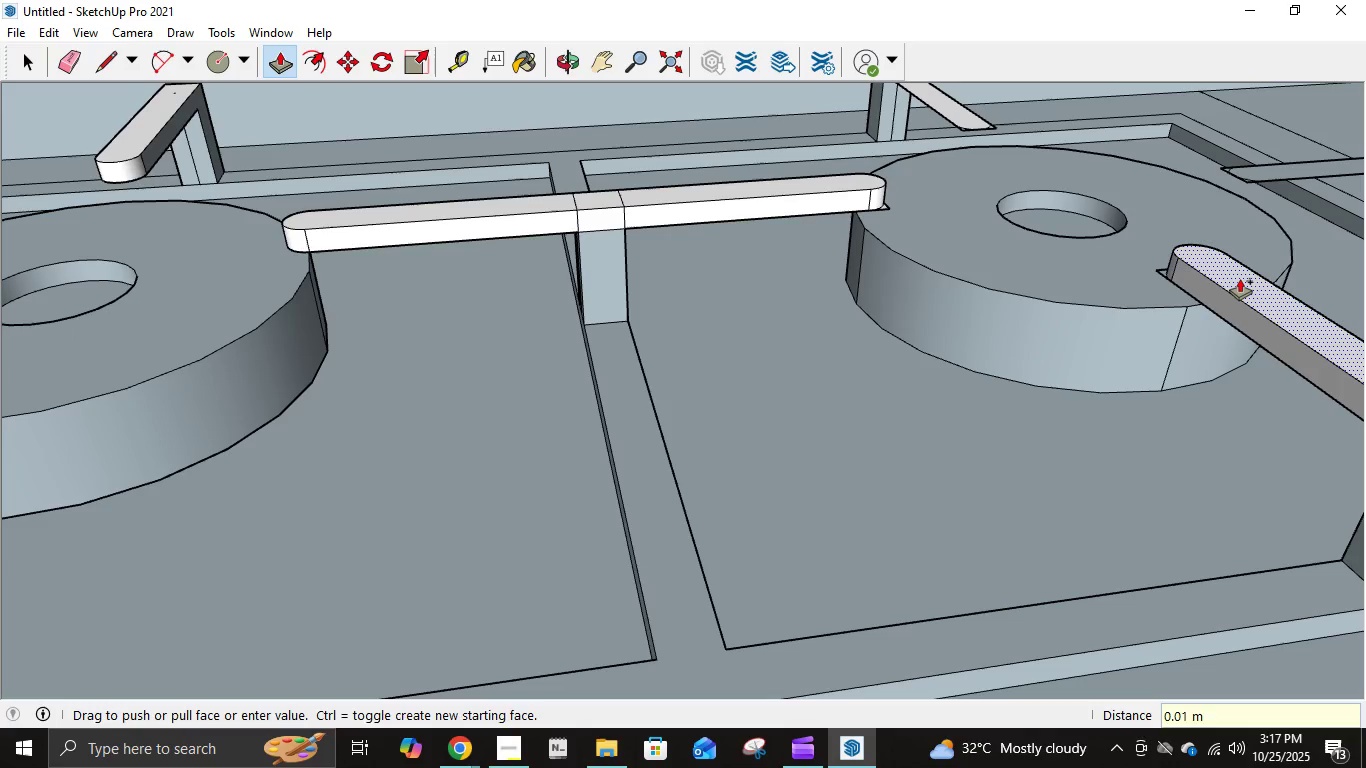 
key(NumpadDecimal)
 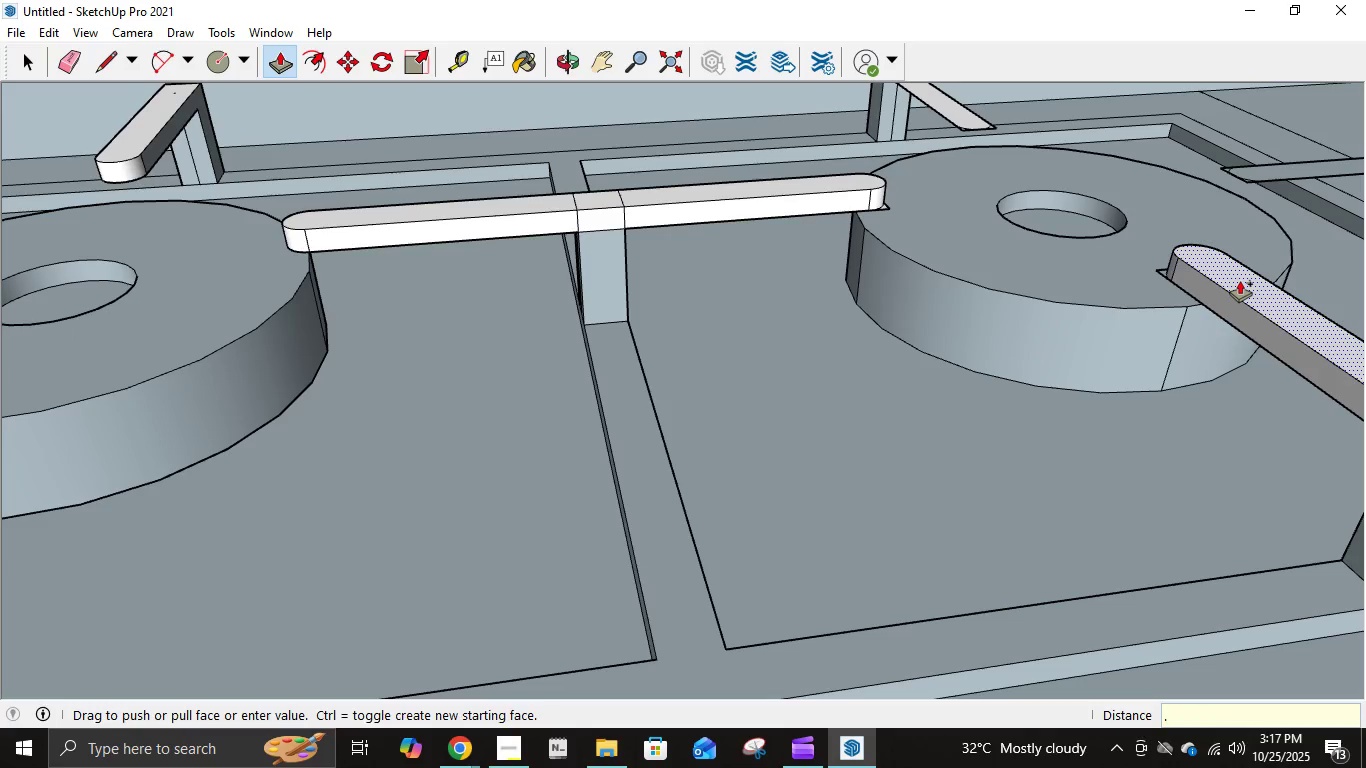 
key(Numpad0)
 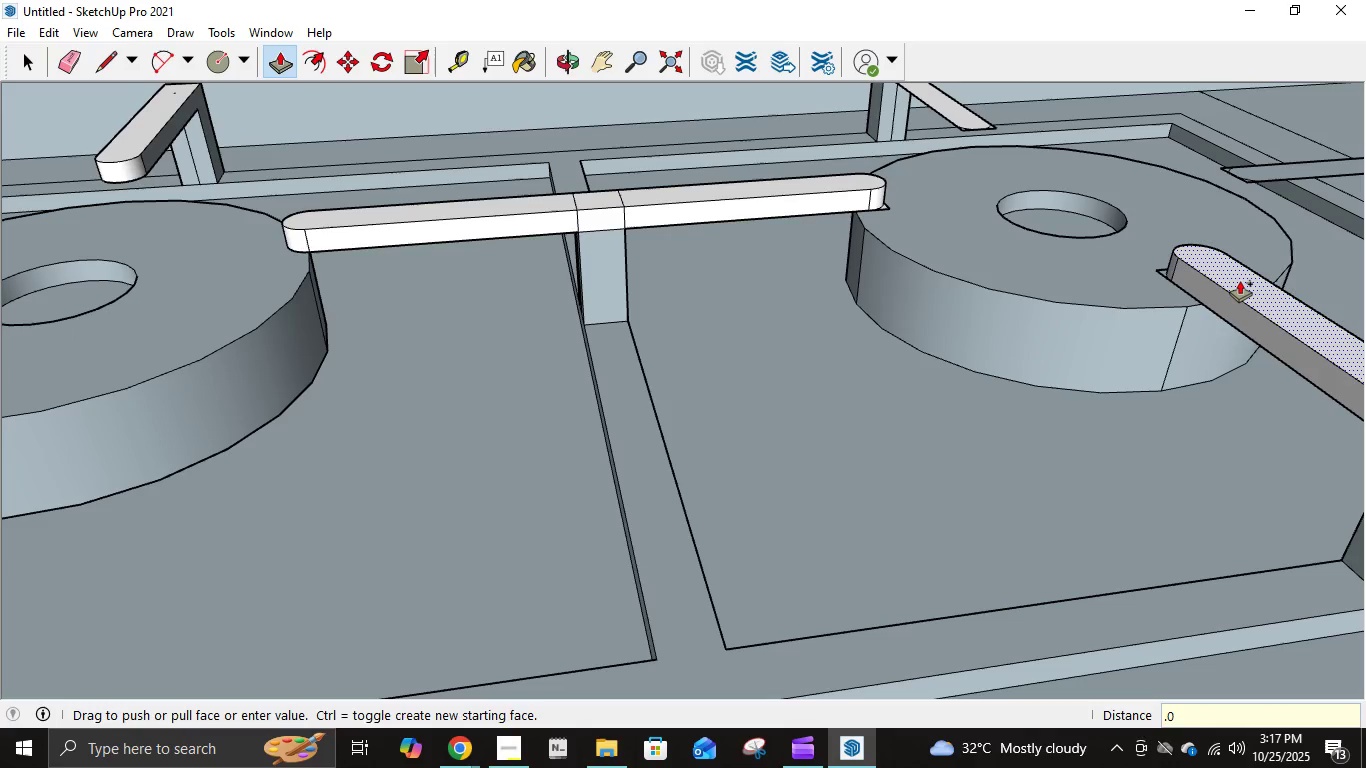 
key(Numpad1)
 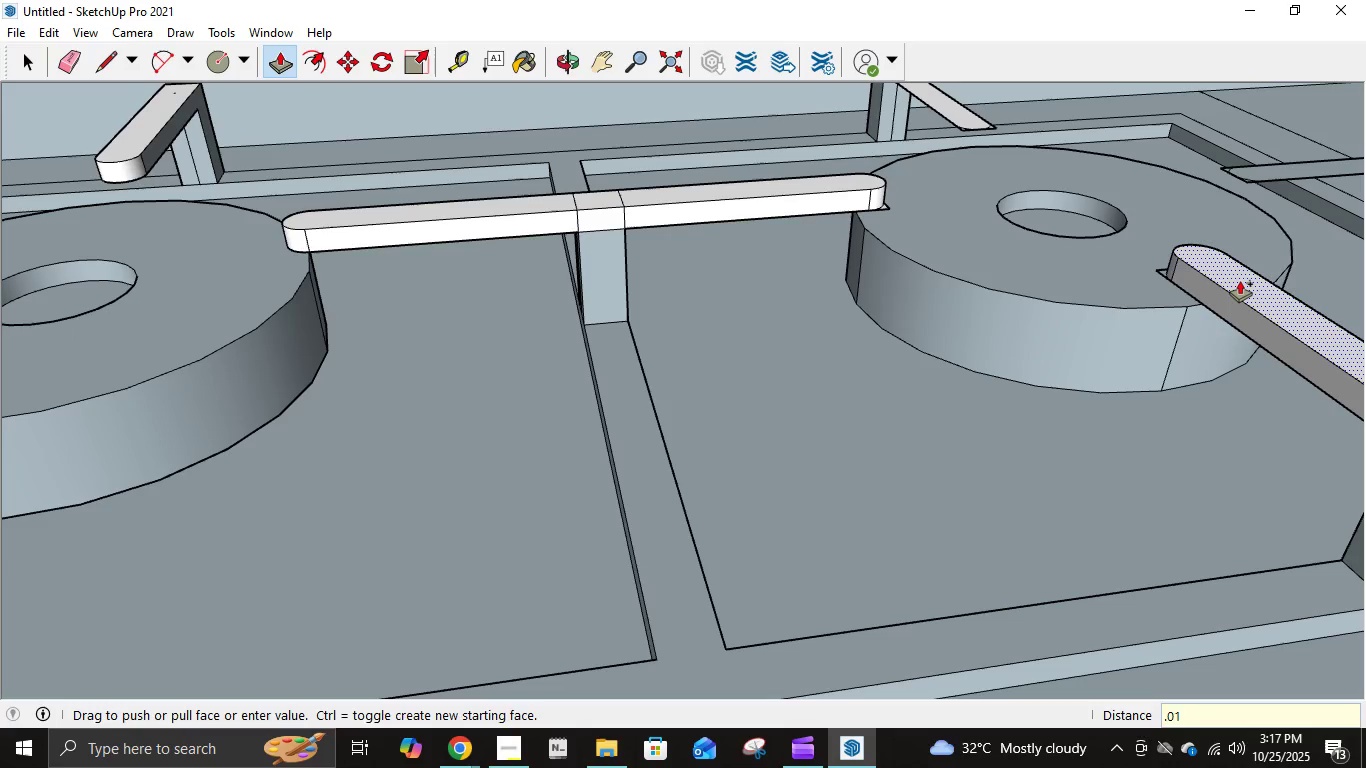 
key(NumpadEnter)
 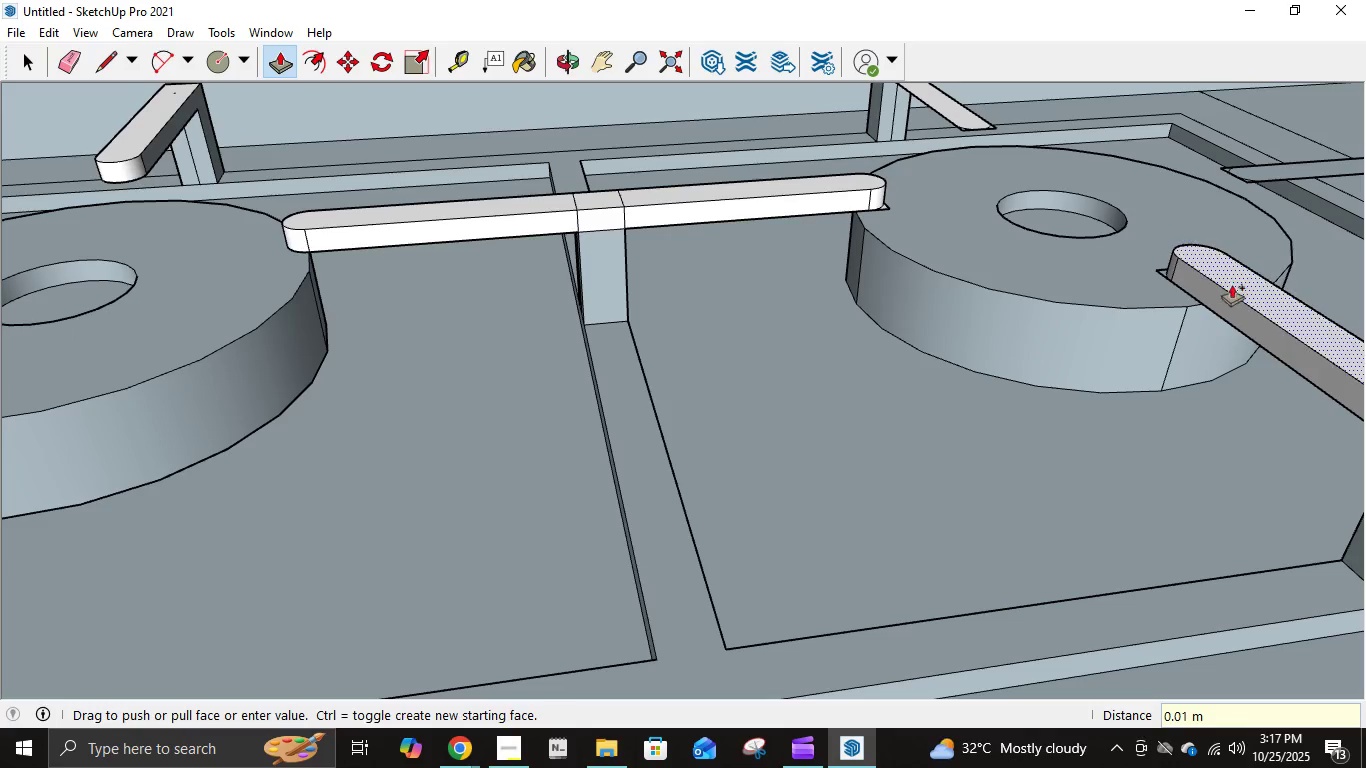 
scroll: coordinate [1221, 284], scroll_direction: down, amount: 6.0
 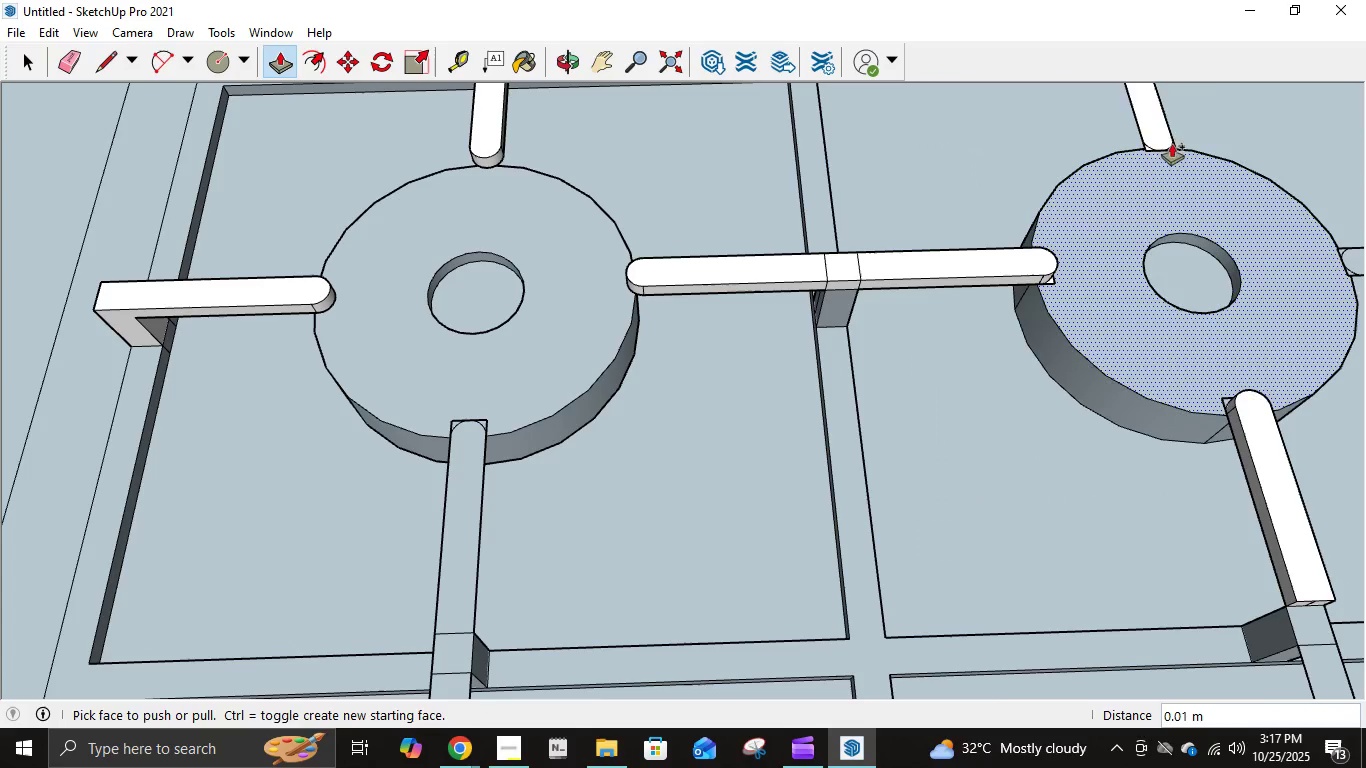 
left_click([1164, 123])
 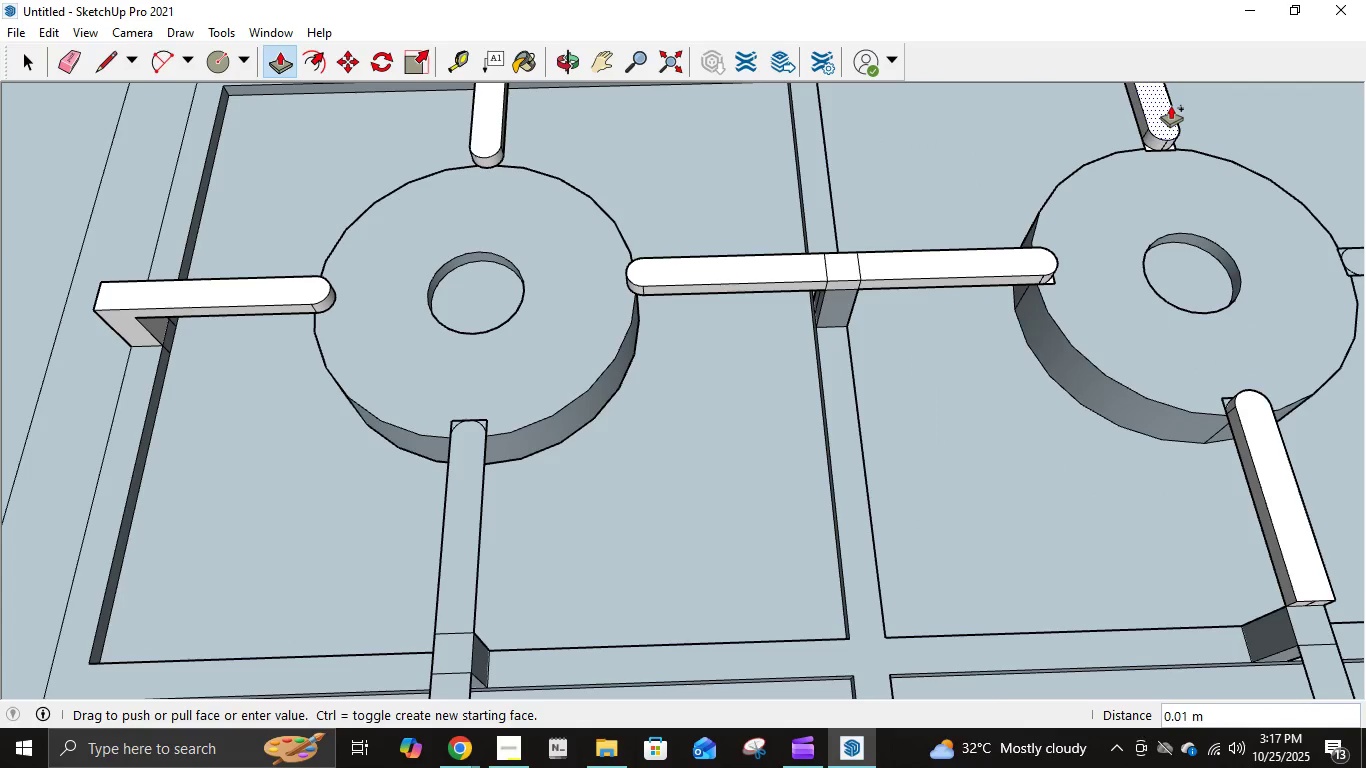 
key(NumpadDecimal)
 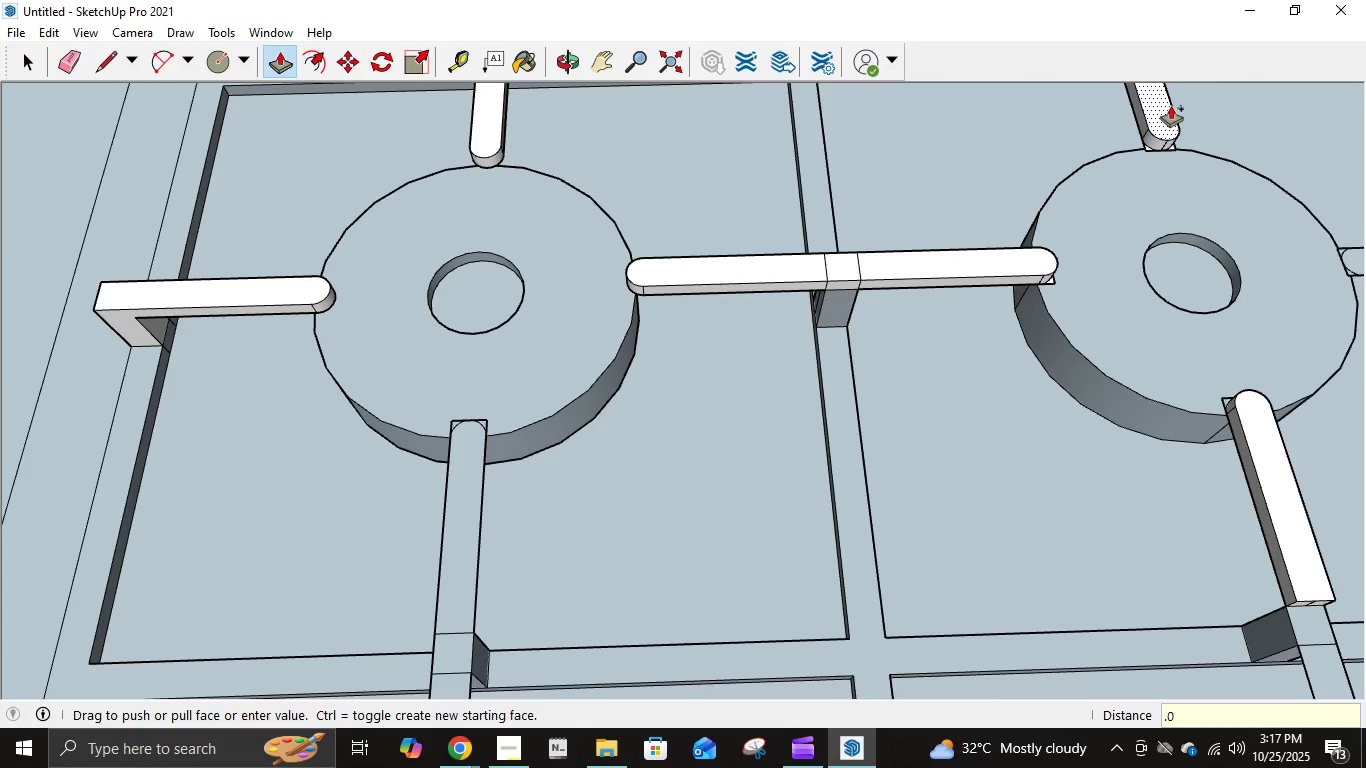 
key(Numpad0)
 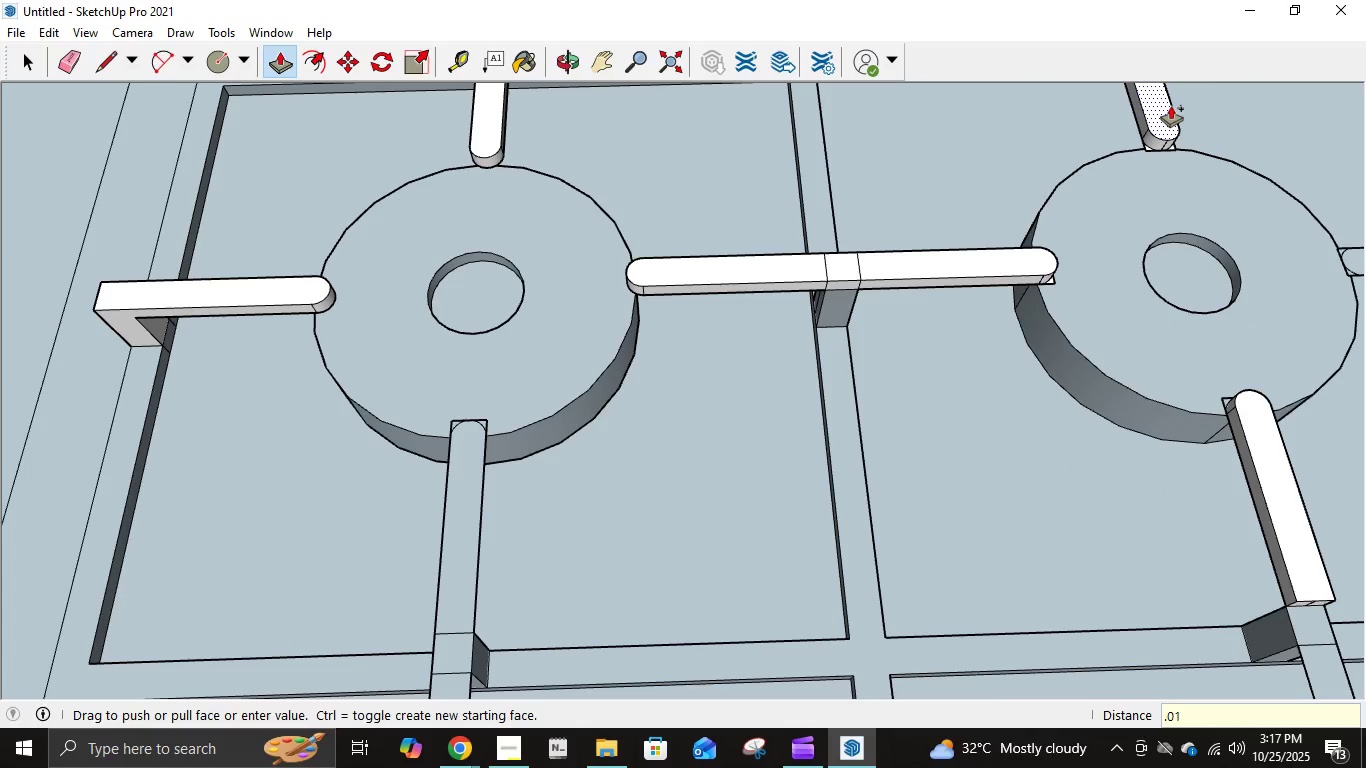 
key(Numpad1)
 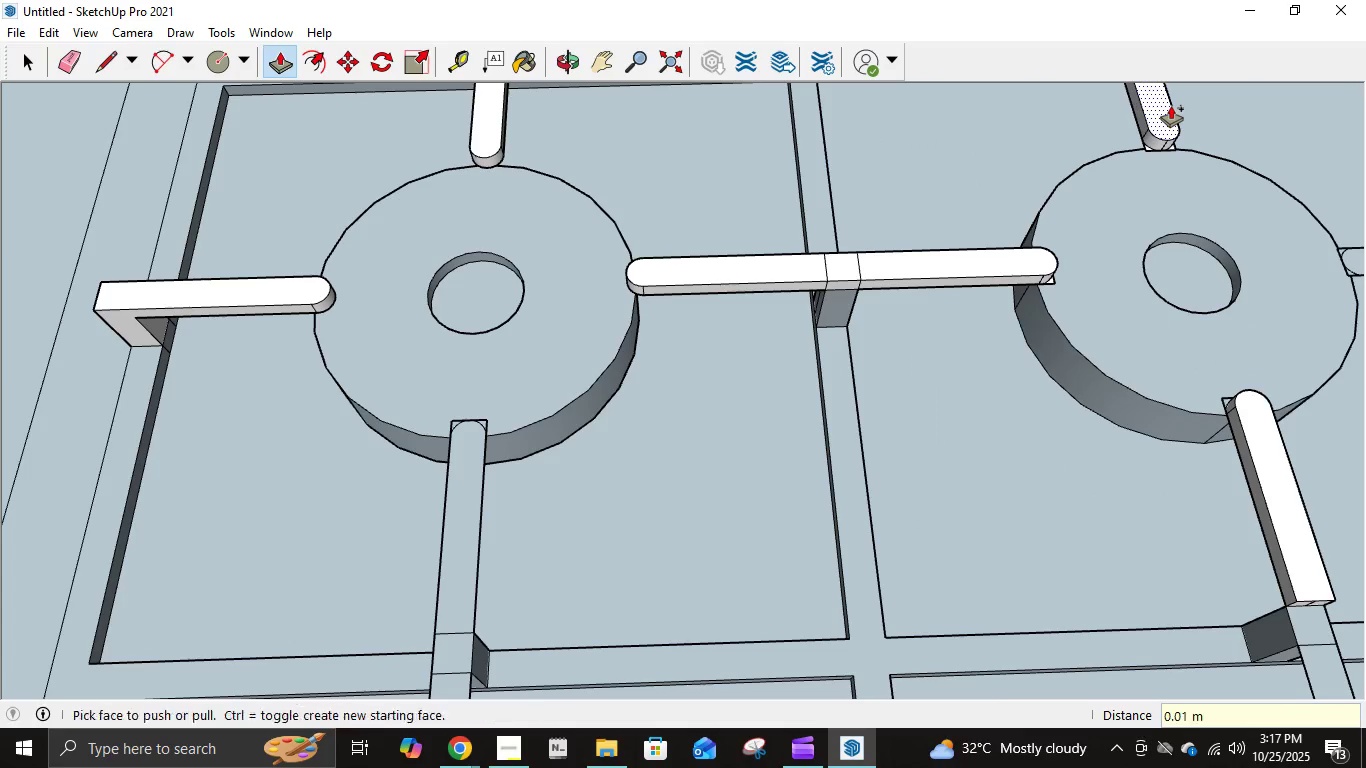 
key(NumpadEnter)
 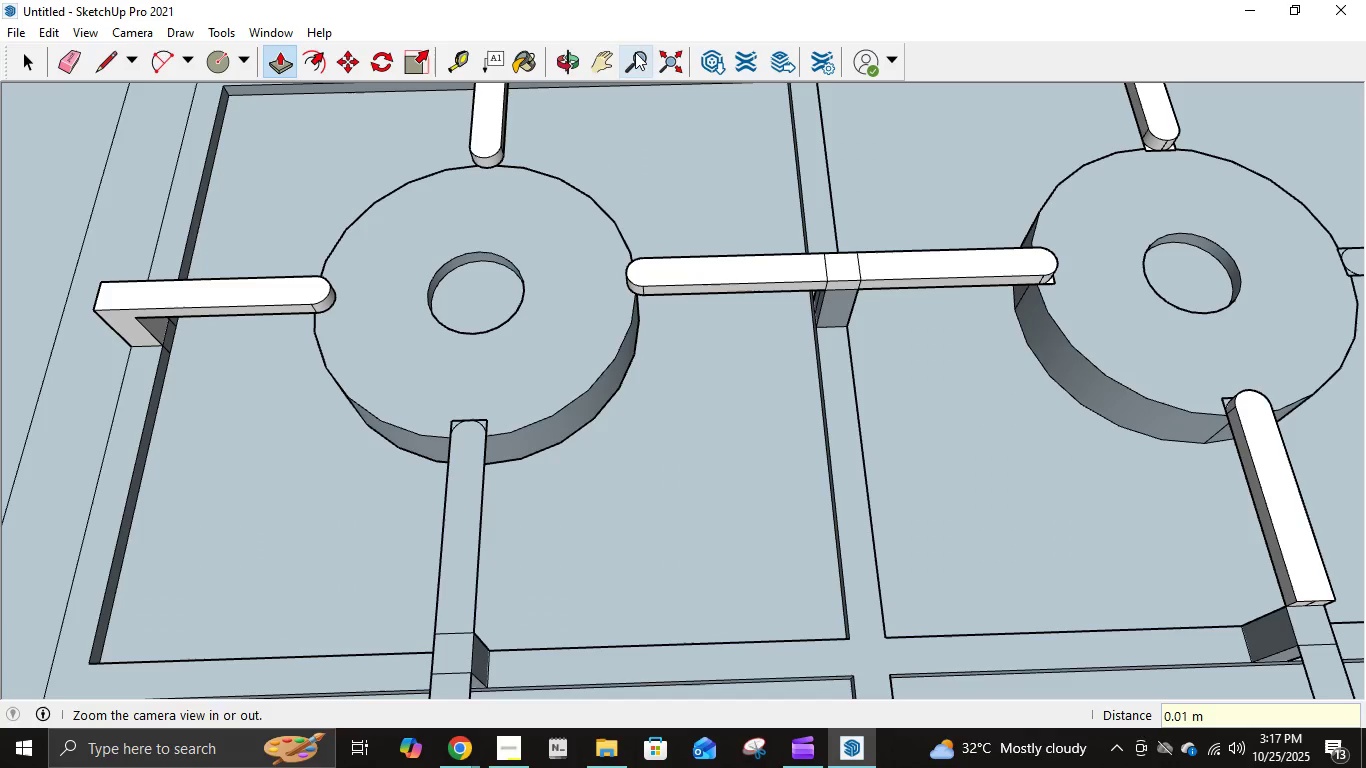 
left_click([589, 57])
 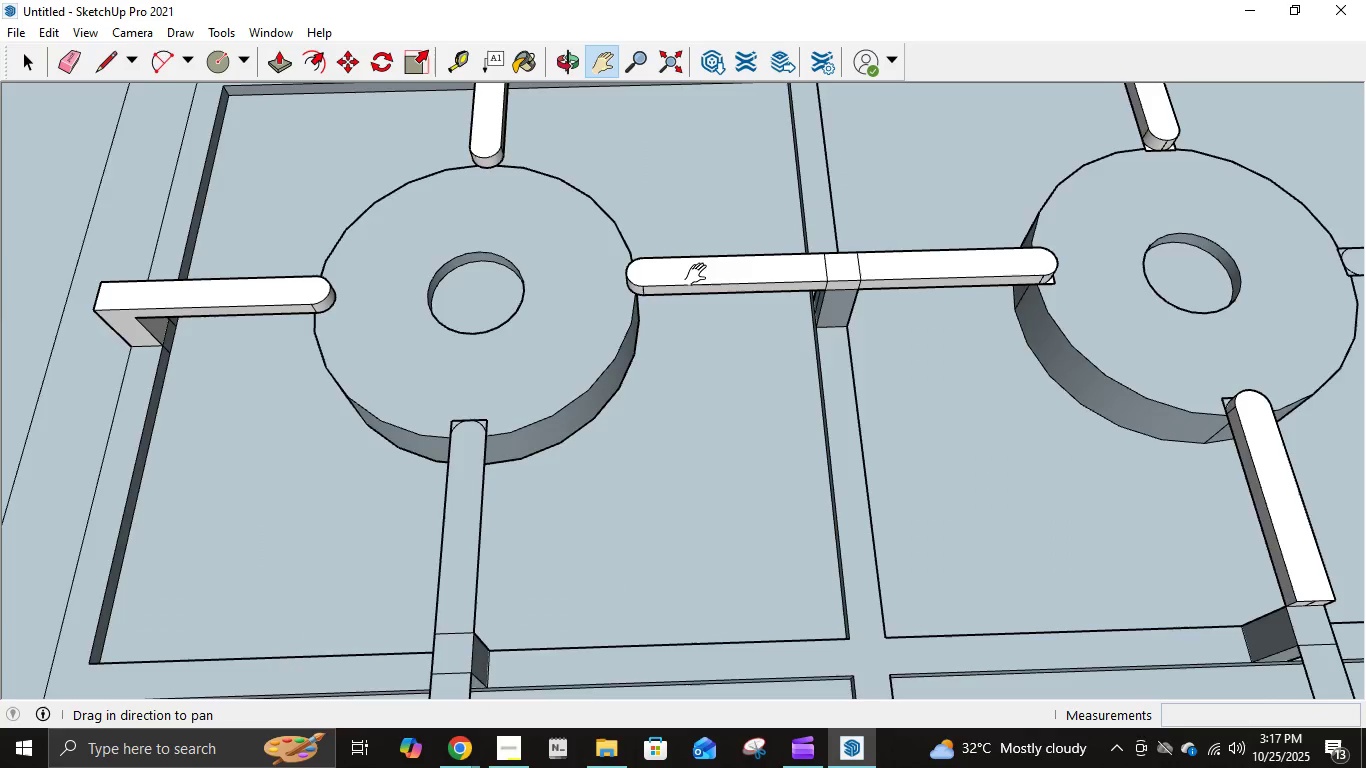 
scroll: coordinate [700, 281], scroll_direction: down, amount: 8.0
 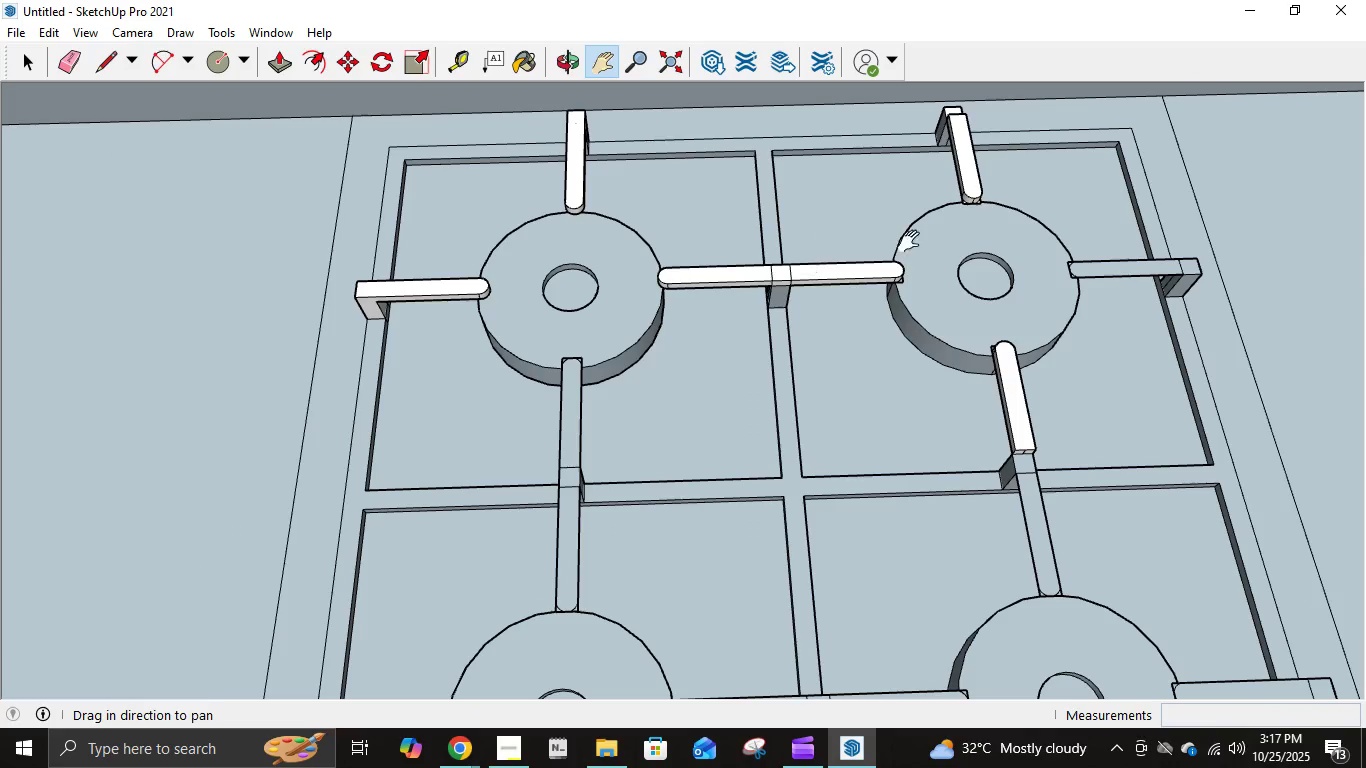 
left_click_drag(start_coordinate=[938, 235], to_coordinate=[804, 309])
 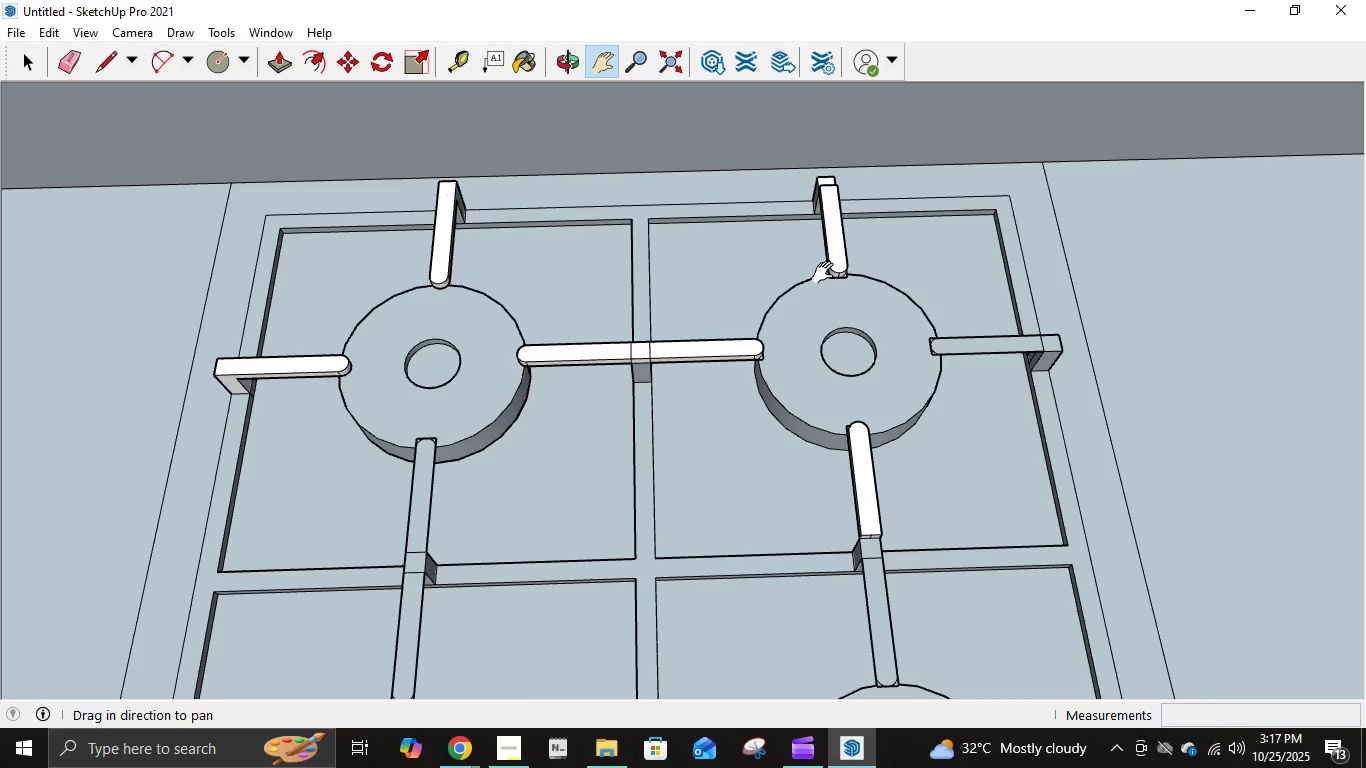 
key(P)
 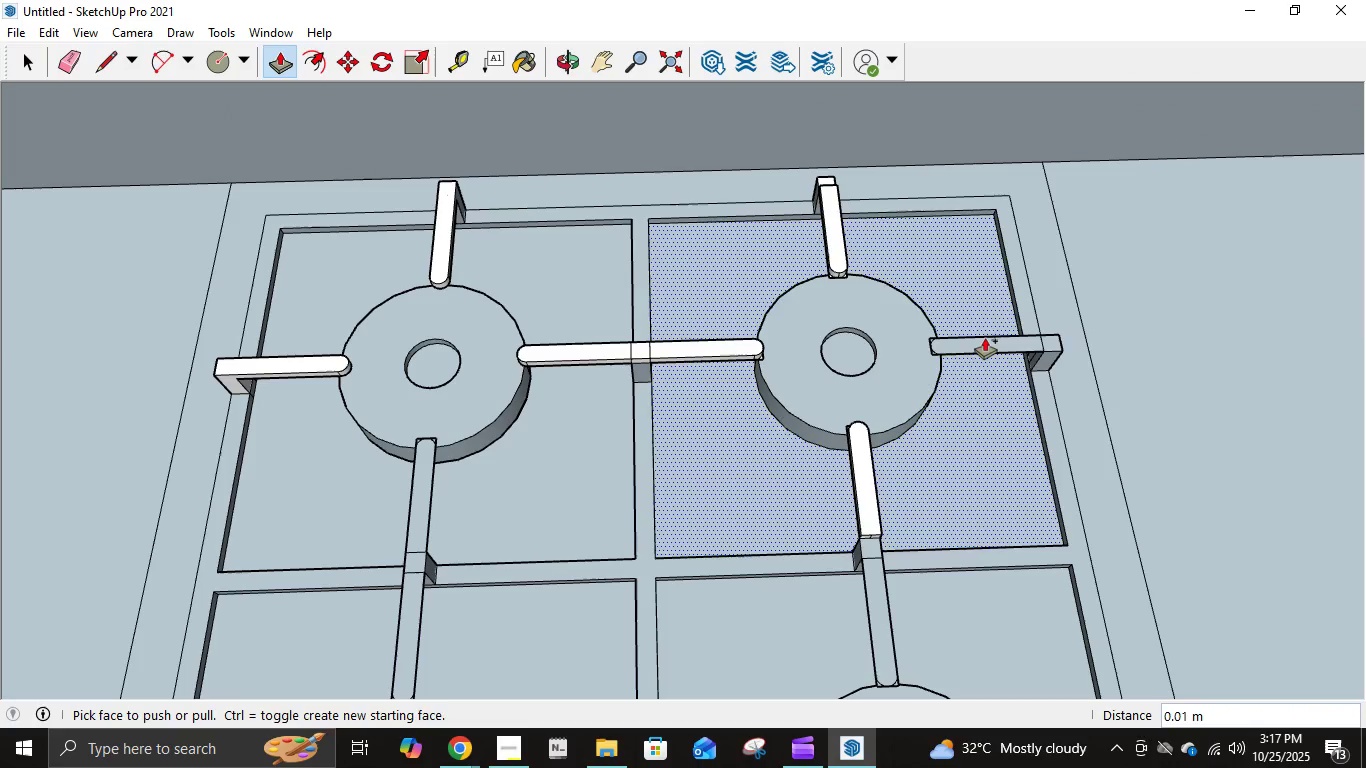 
left_click([985, 338])
 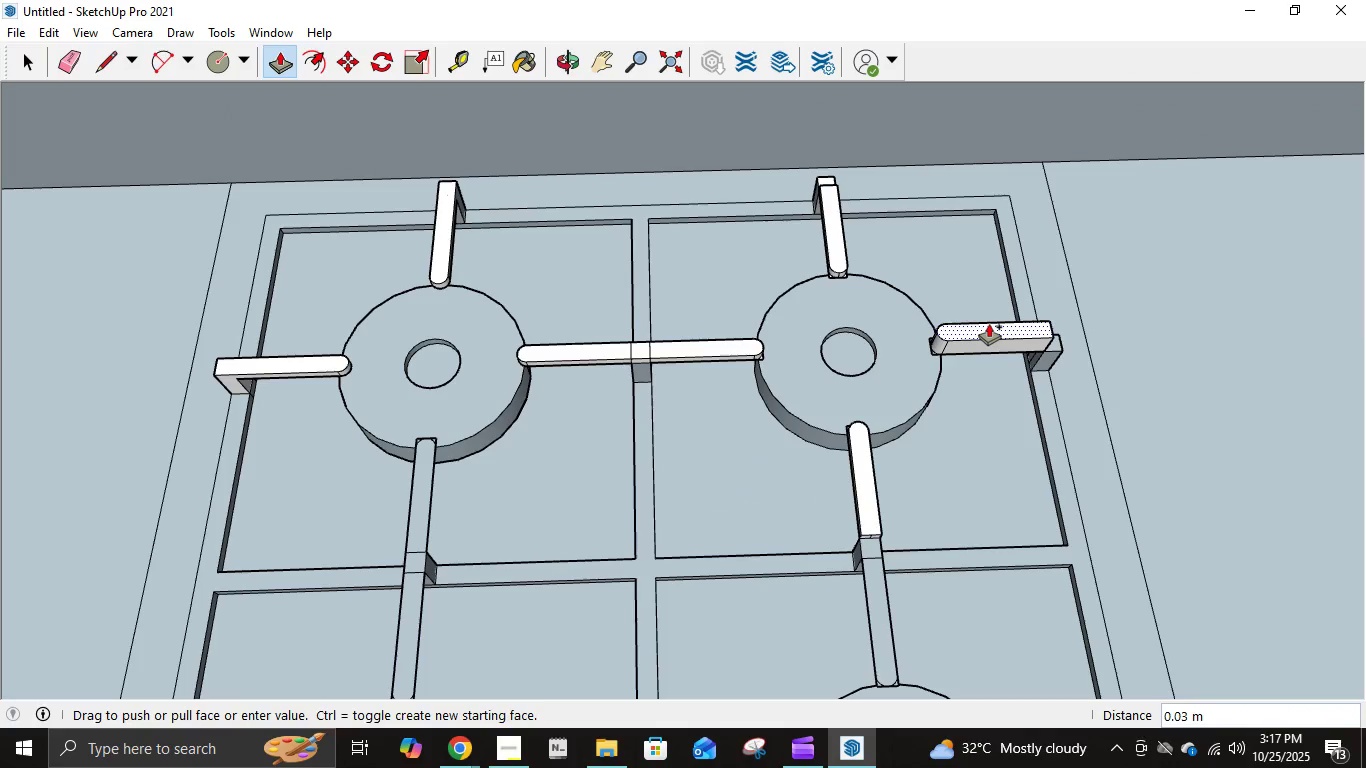 
key(NumpadDecimal)
 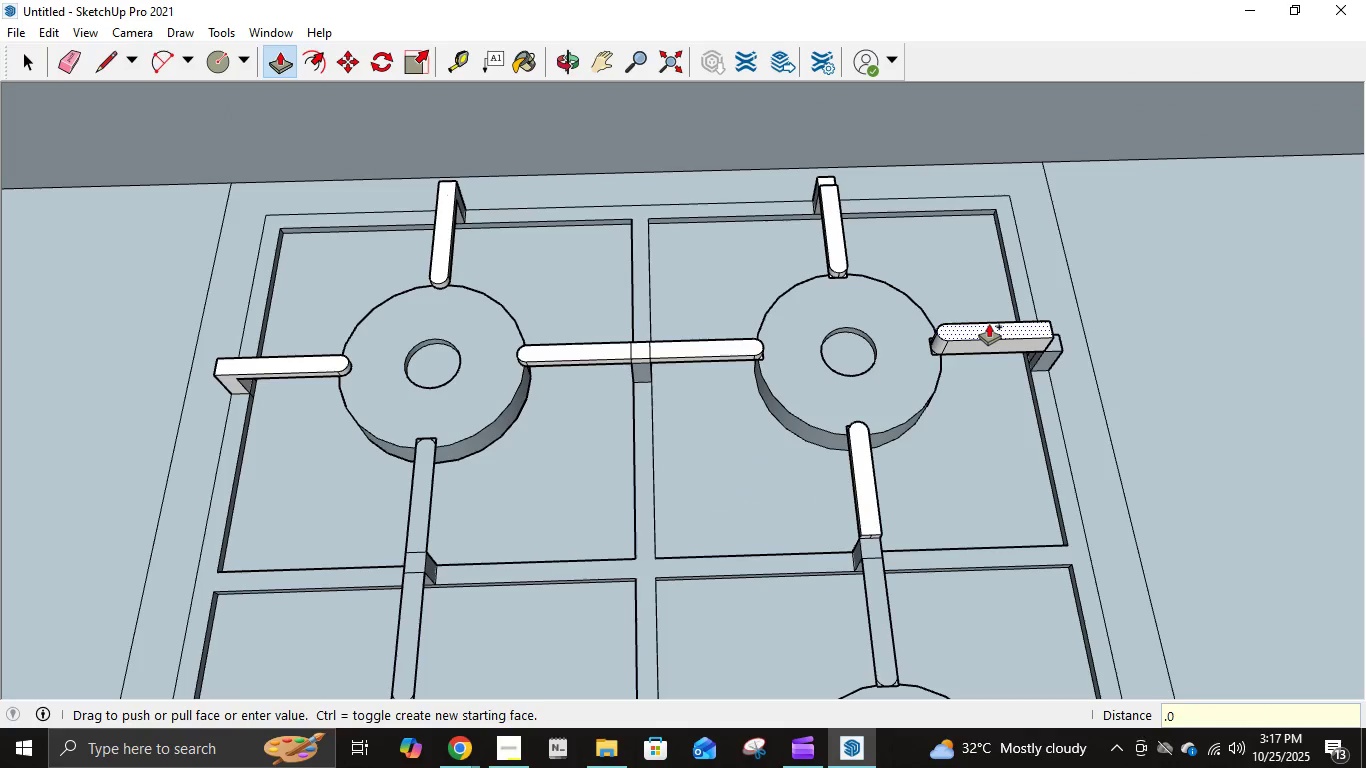 
key(Numpad0)
 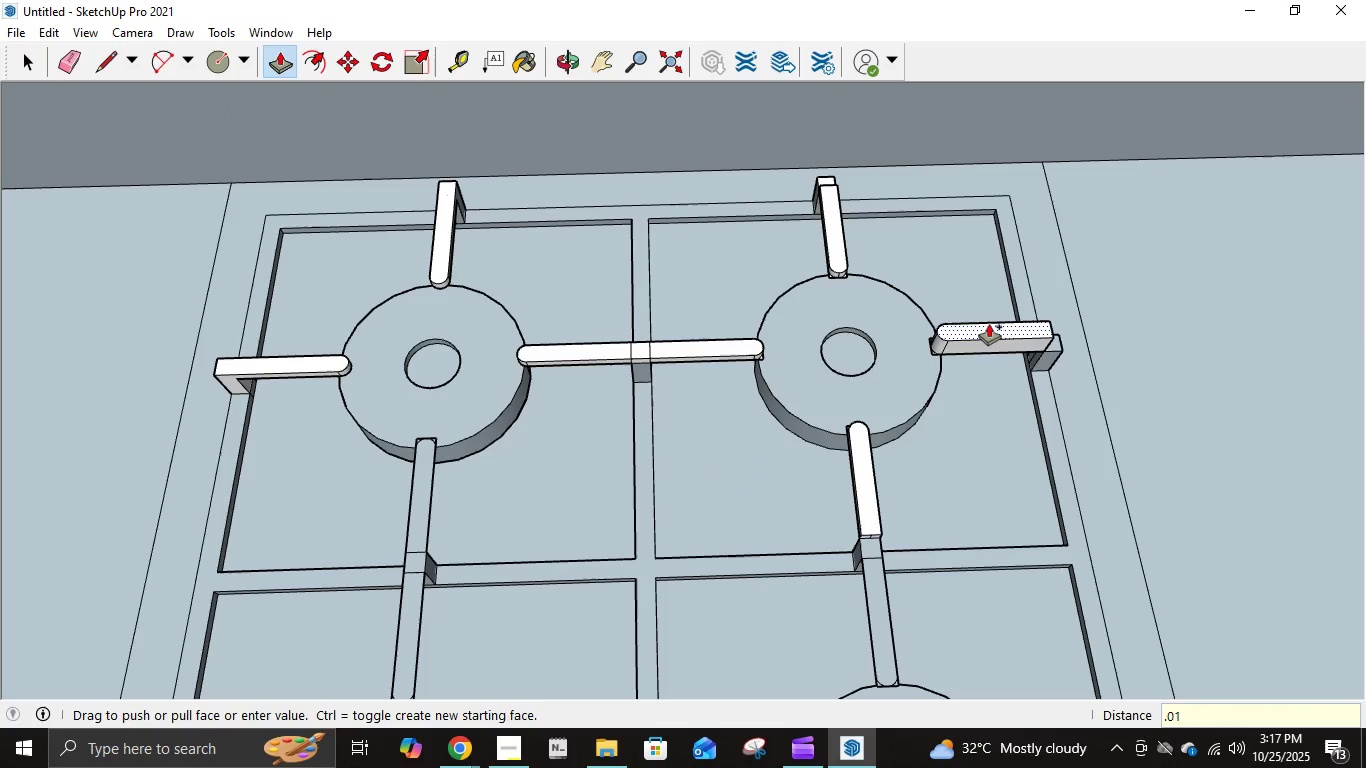 
key(Numpad1)
 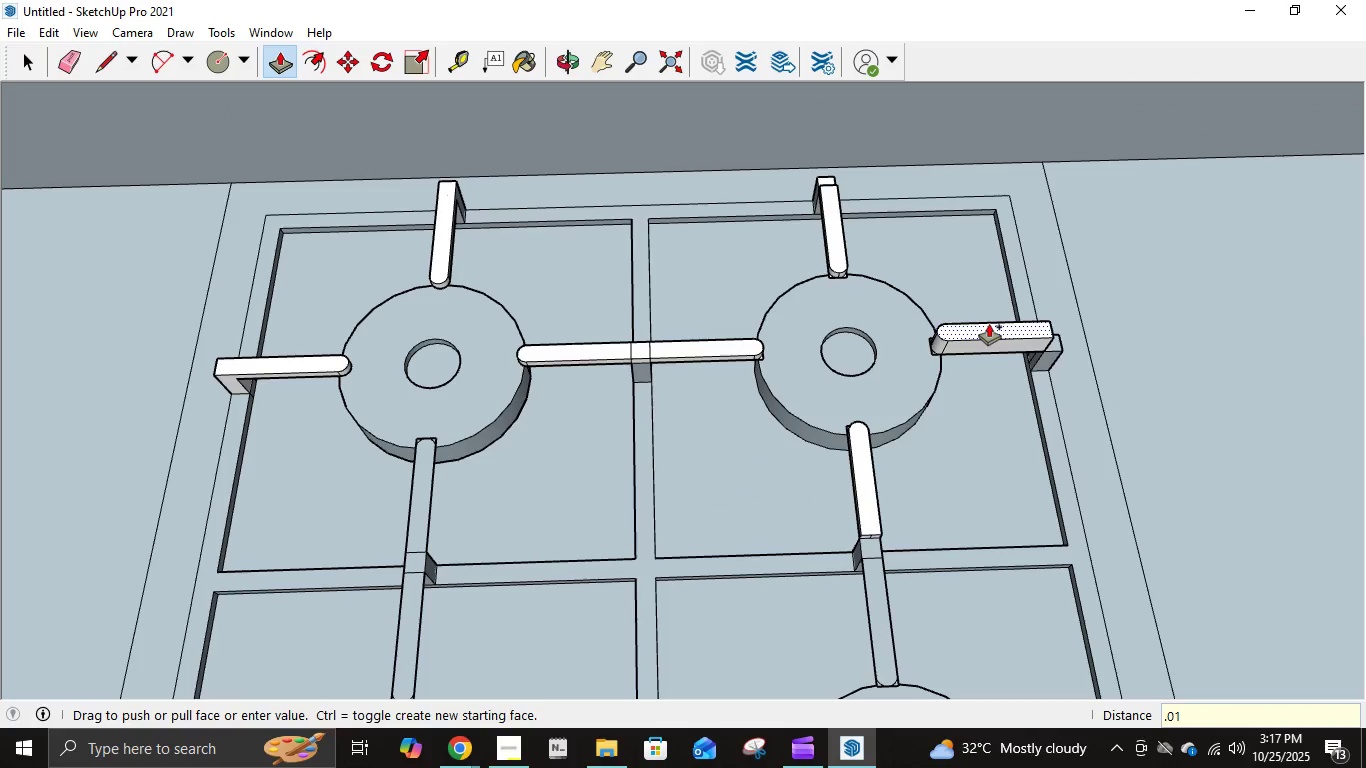 
key(NumpadEnter)
 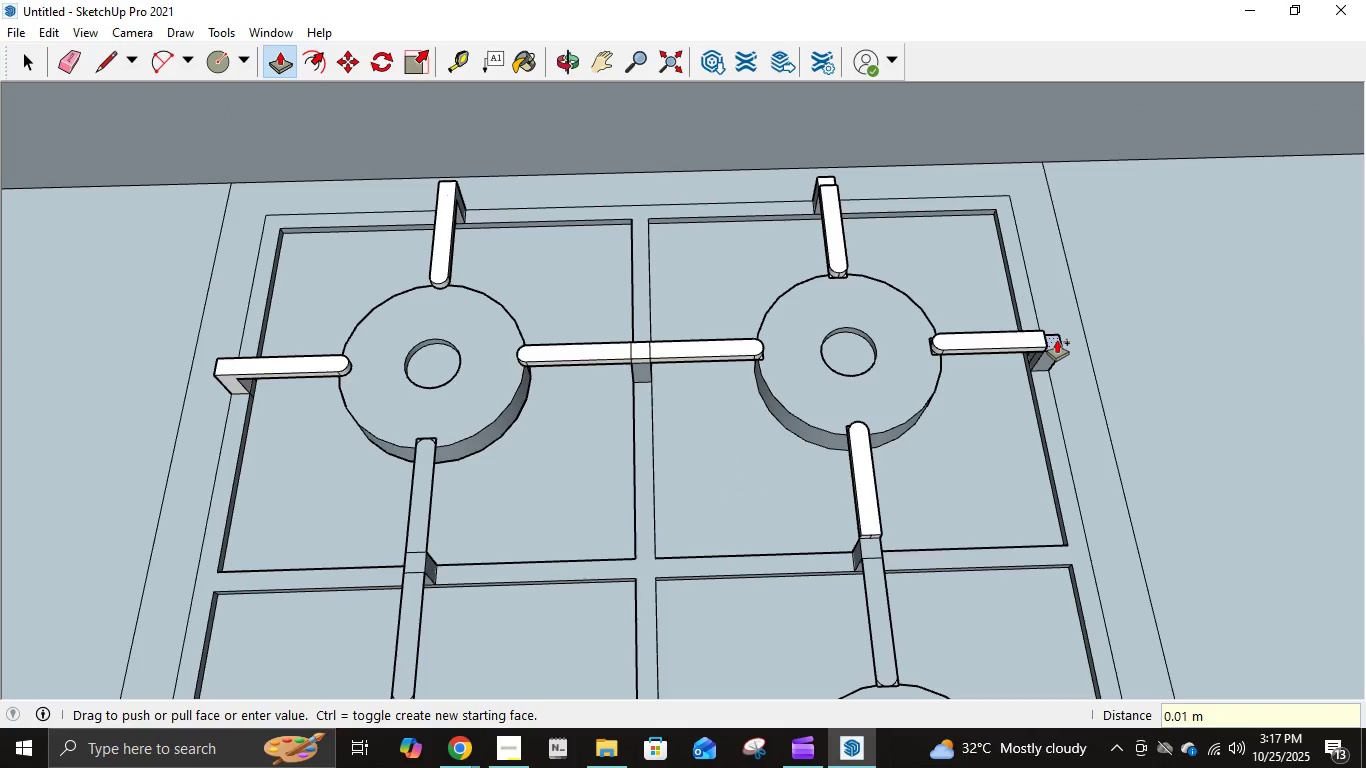 
left_click([1057, 340])
 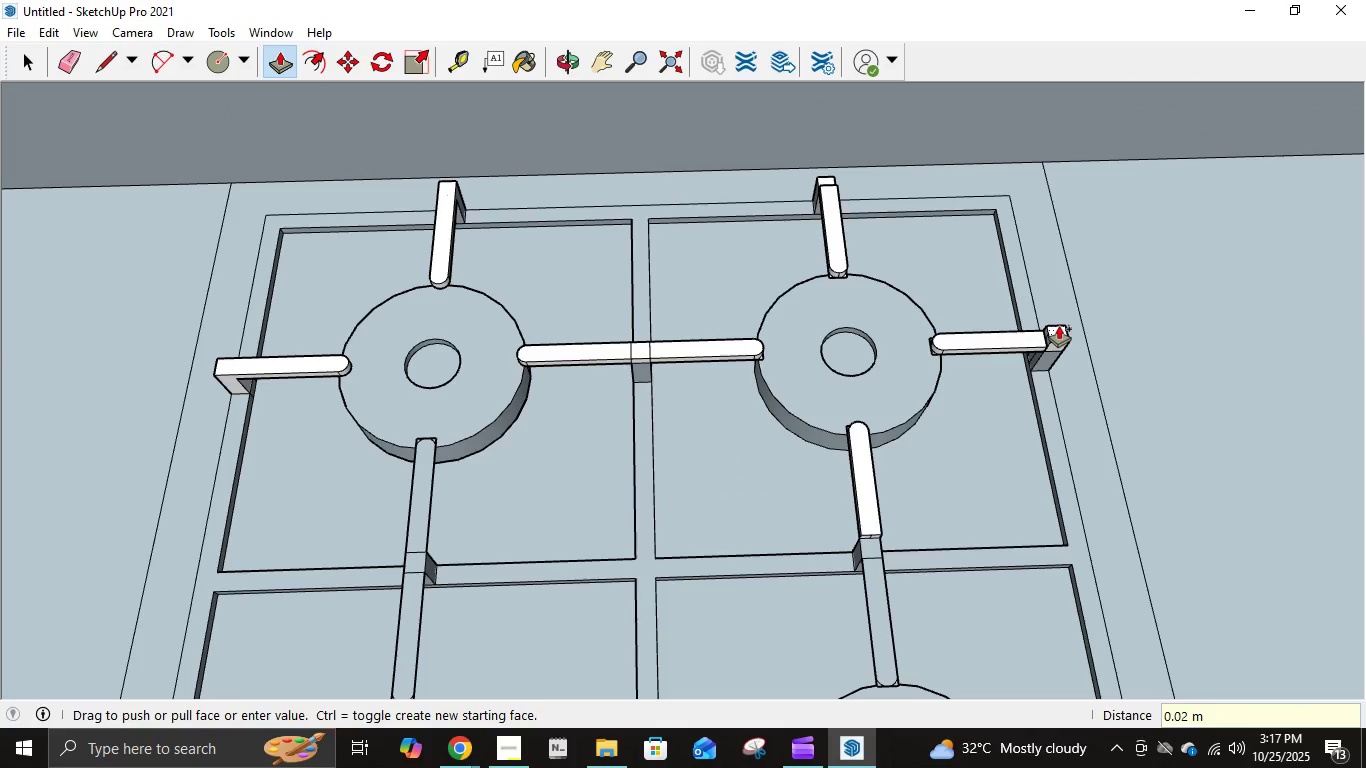 
key(NumpadDecimal)
 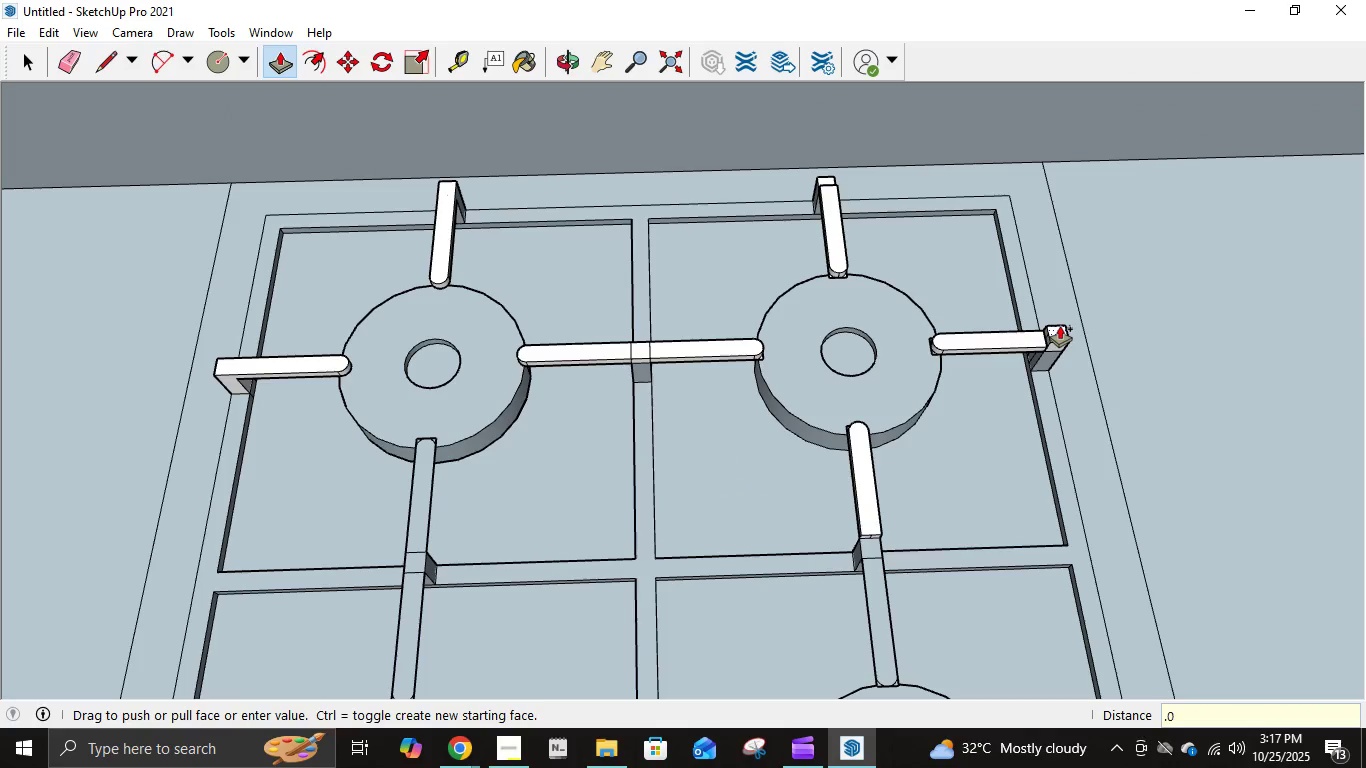 
key(Numpad0)
 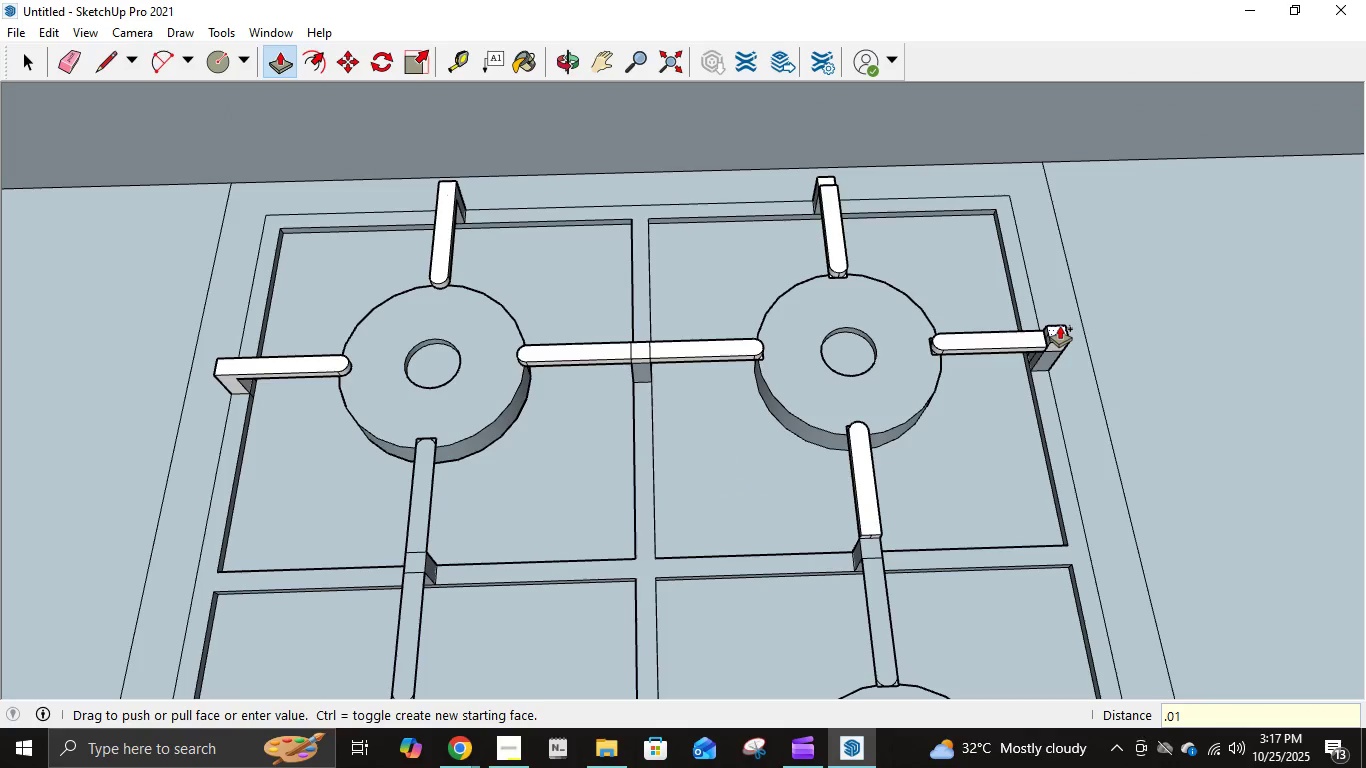 
key(Numpad1)
 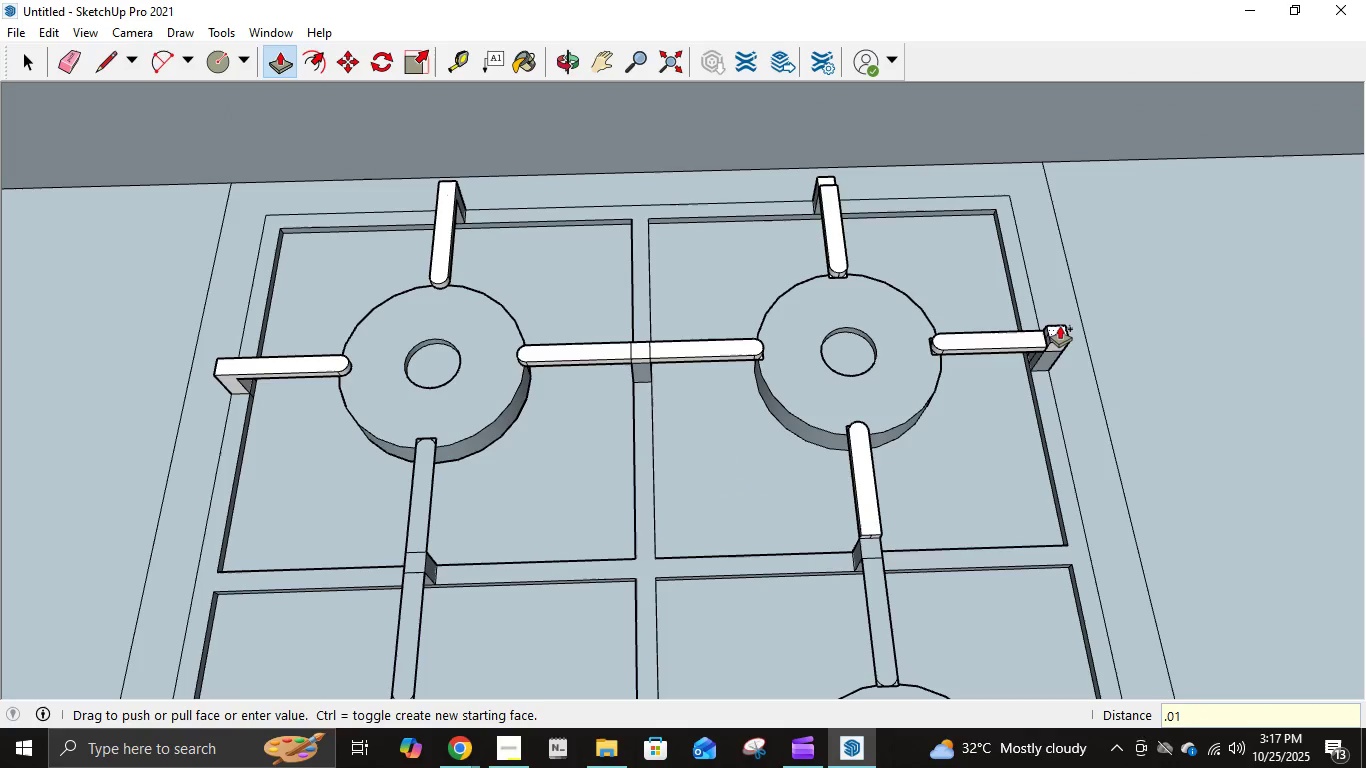 
key(NumpadEnter)
 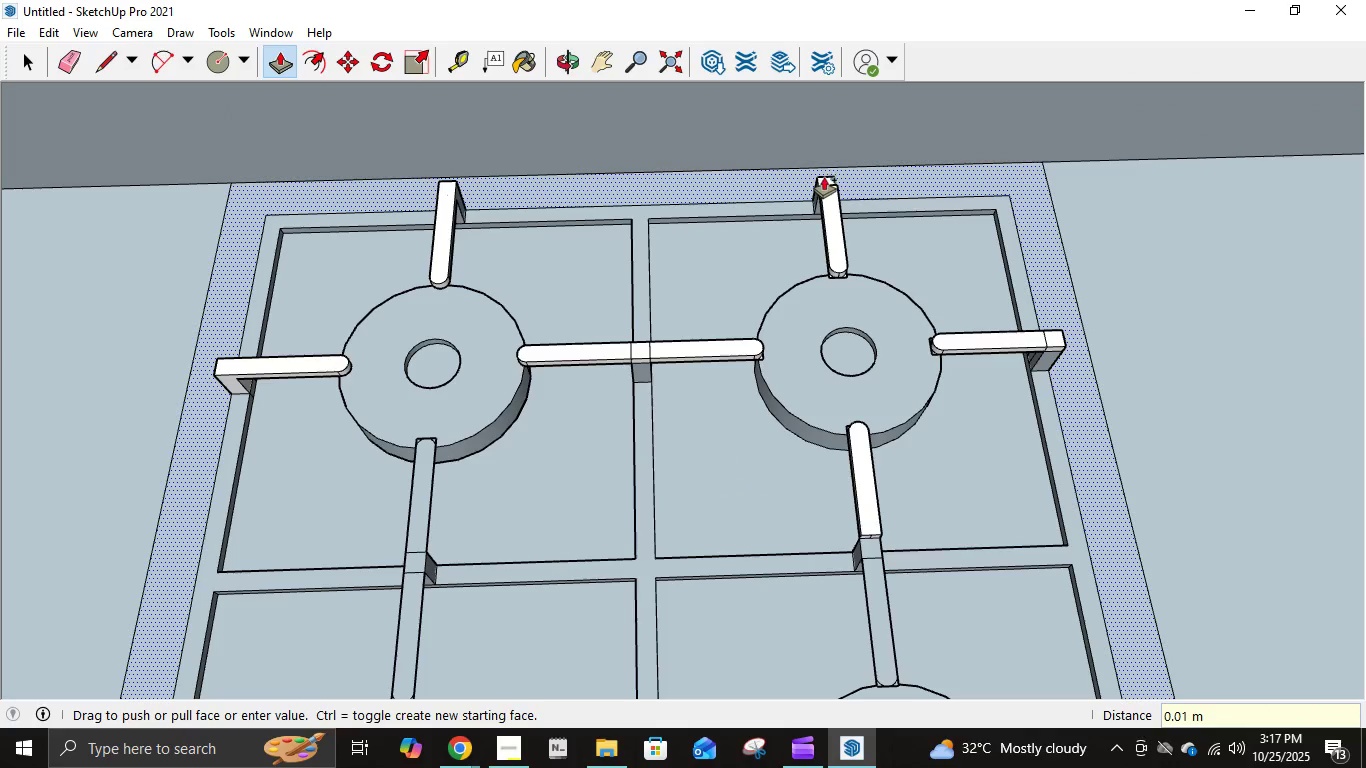 
left_click([824, 177])
 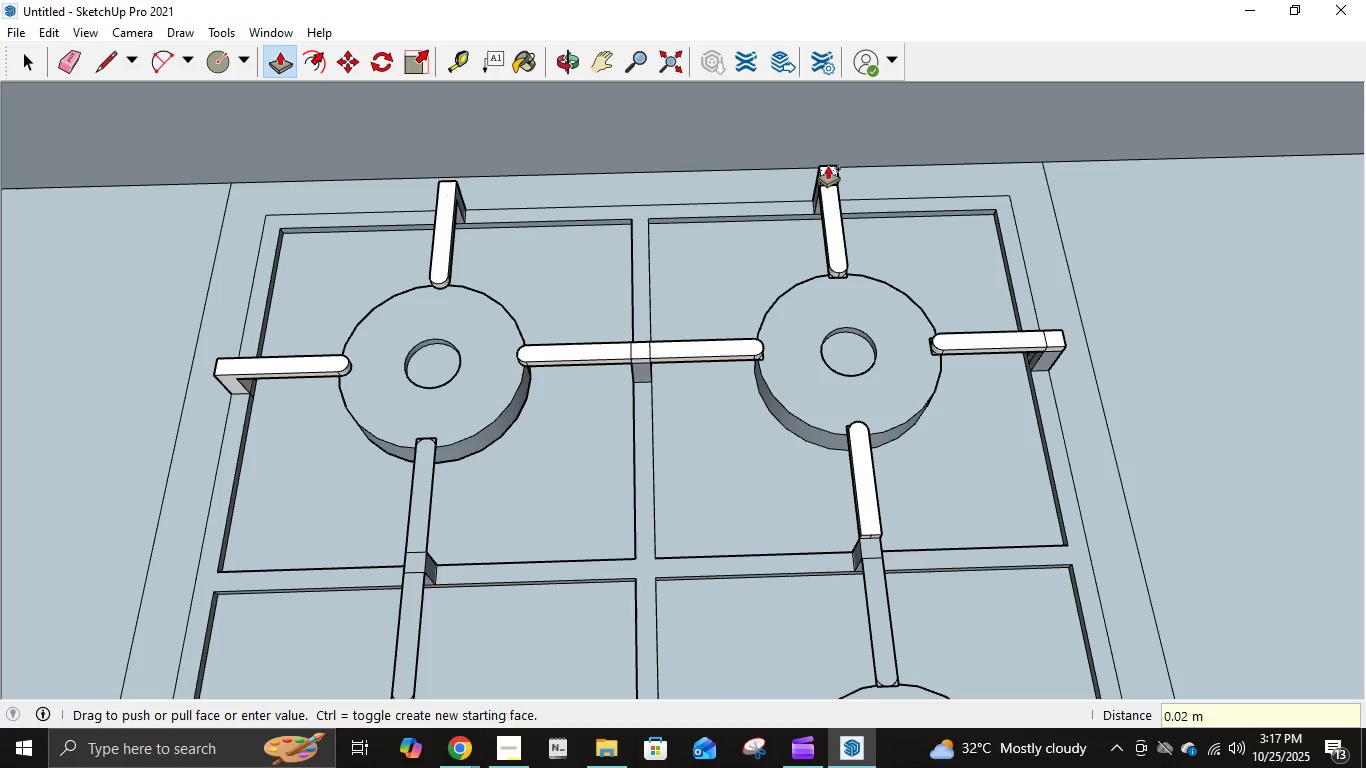 
key(NumpadDecimal)
 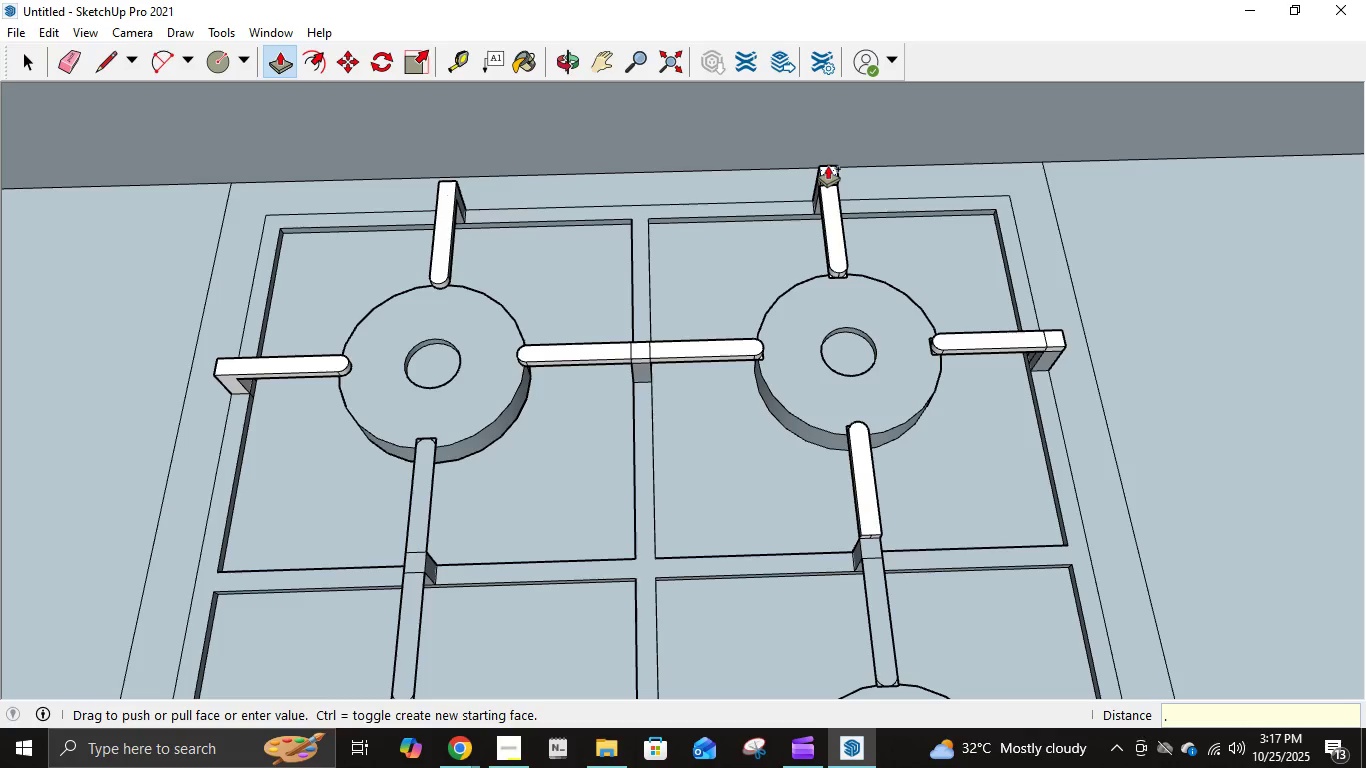 
key(Numpad0)
 